 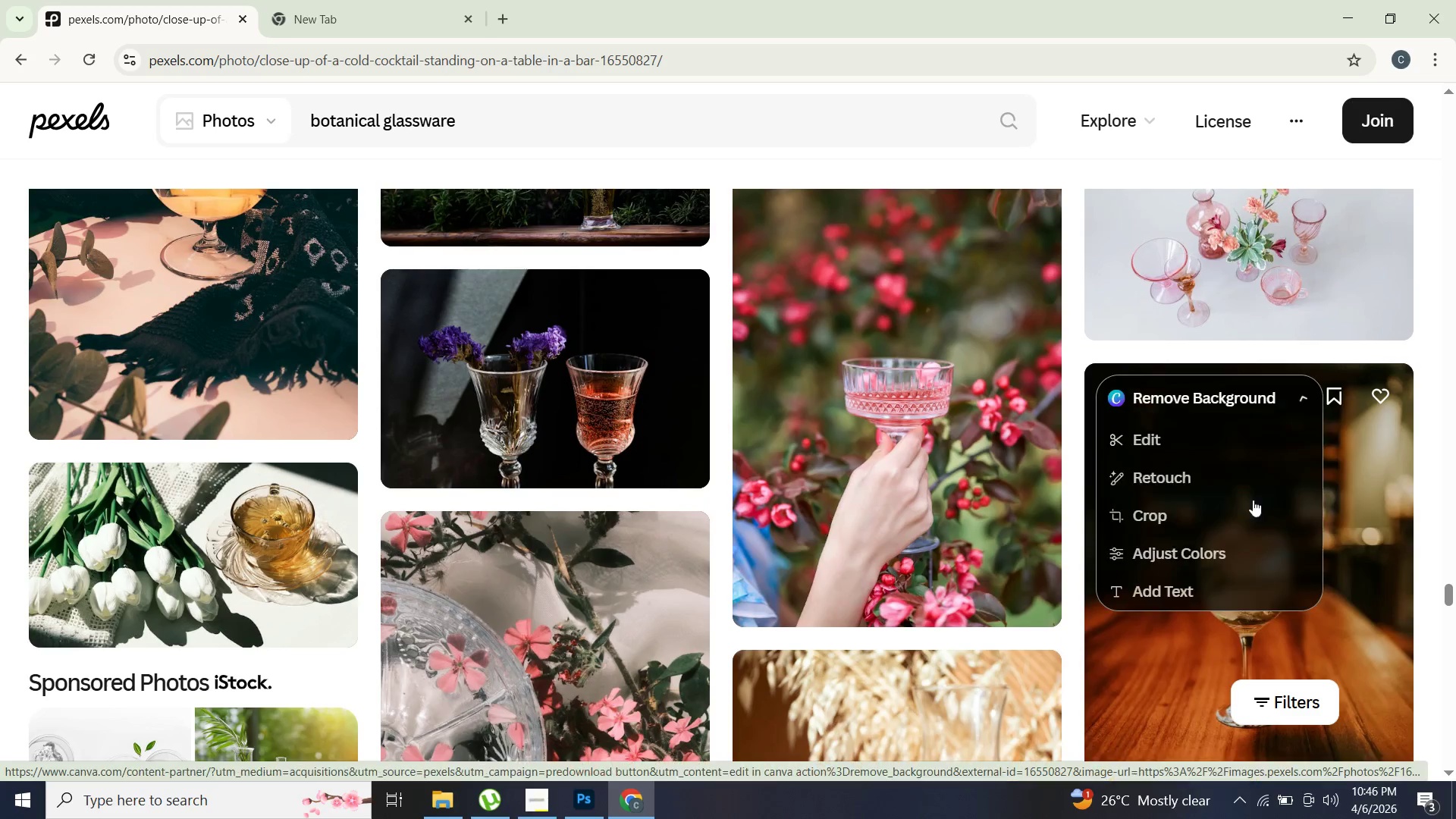 
scroll: coordinate [779, 383], scroll_direction: up, amount: 2.0
 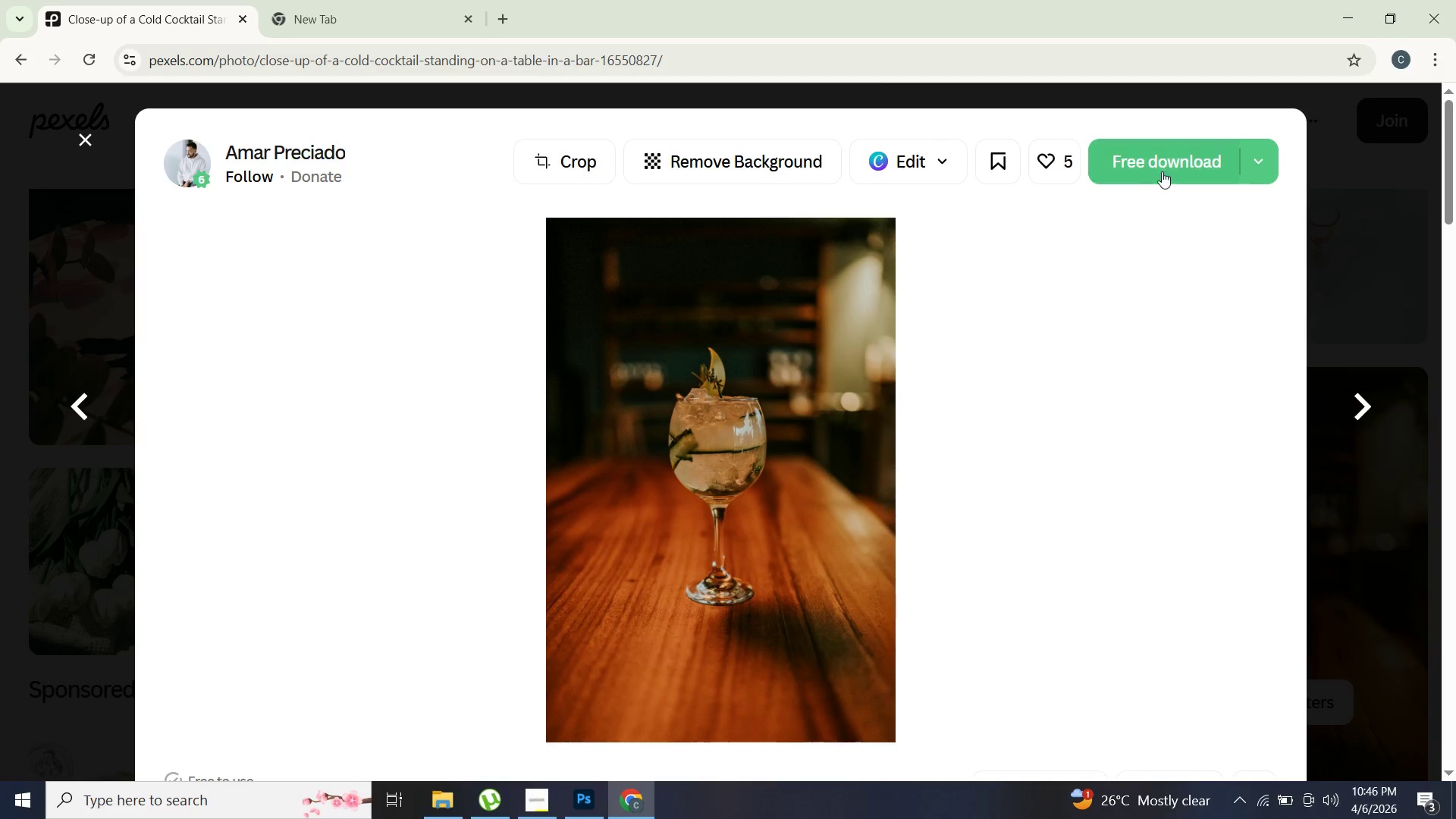 
left_click([1164, 169])
 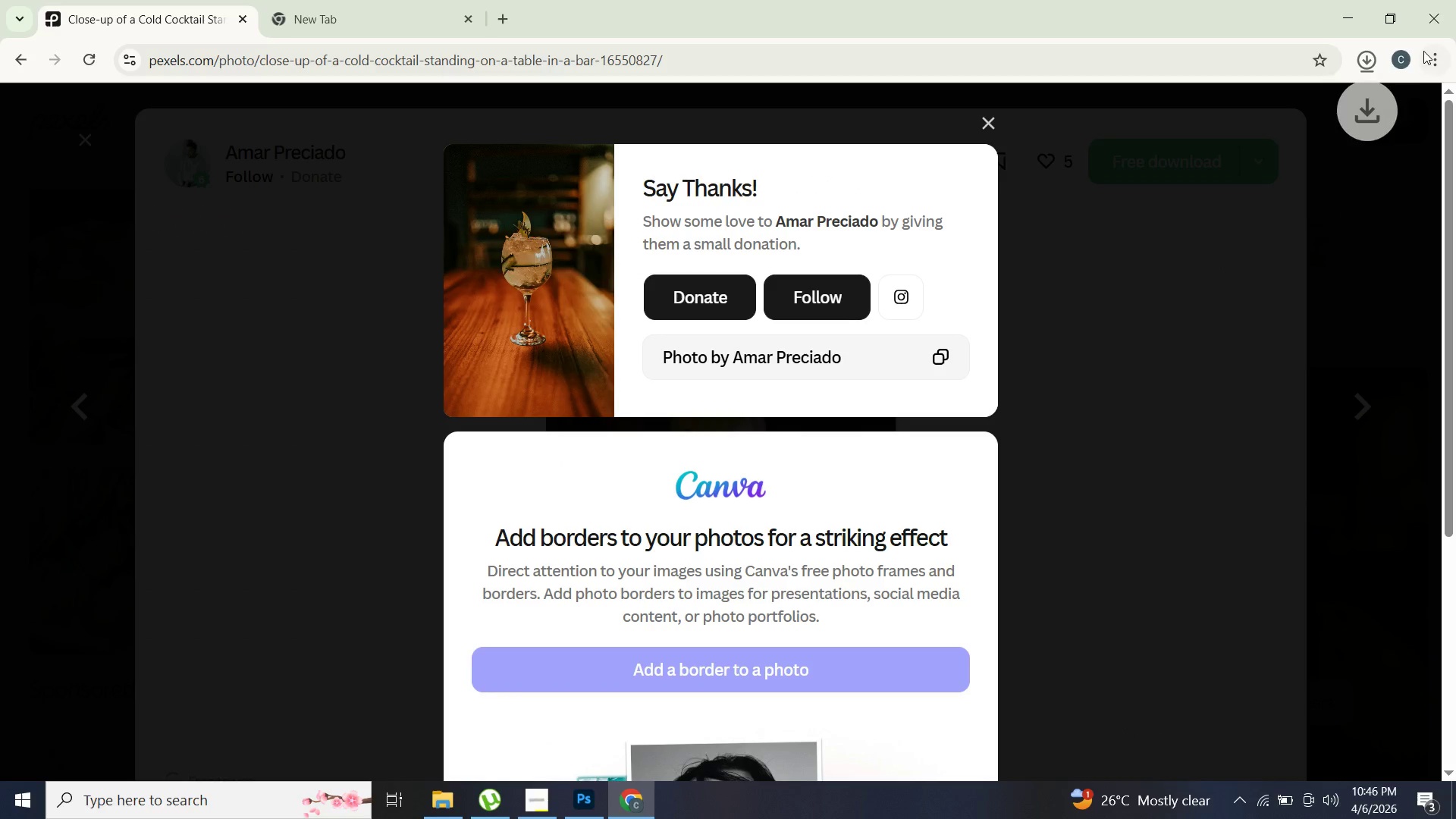 
left_click([1370, 64])
 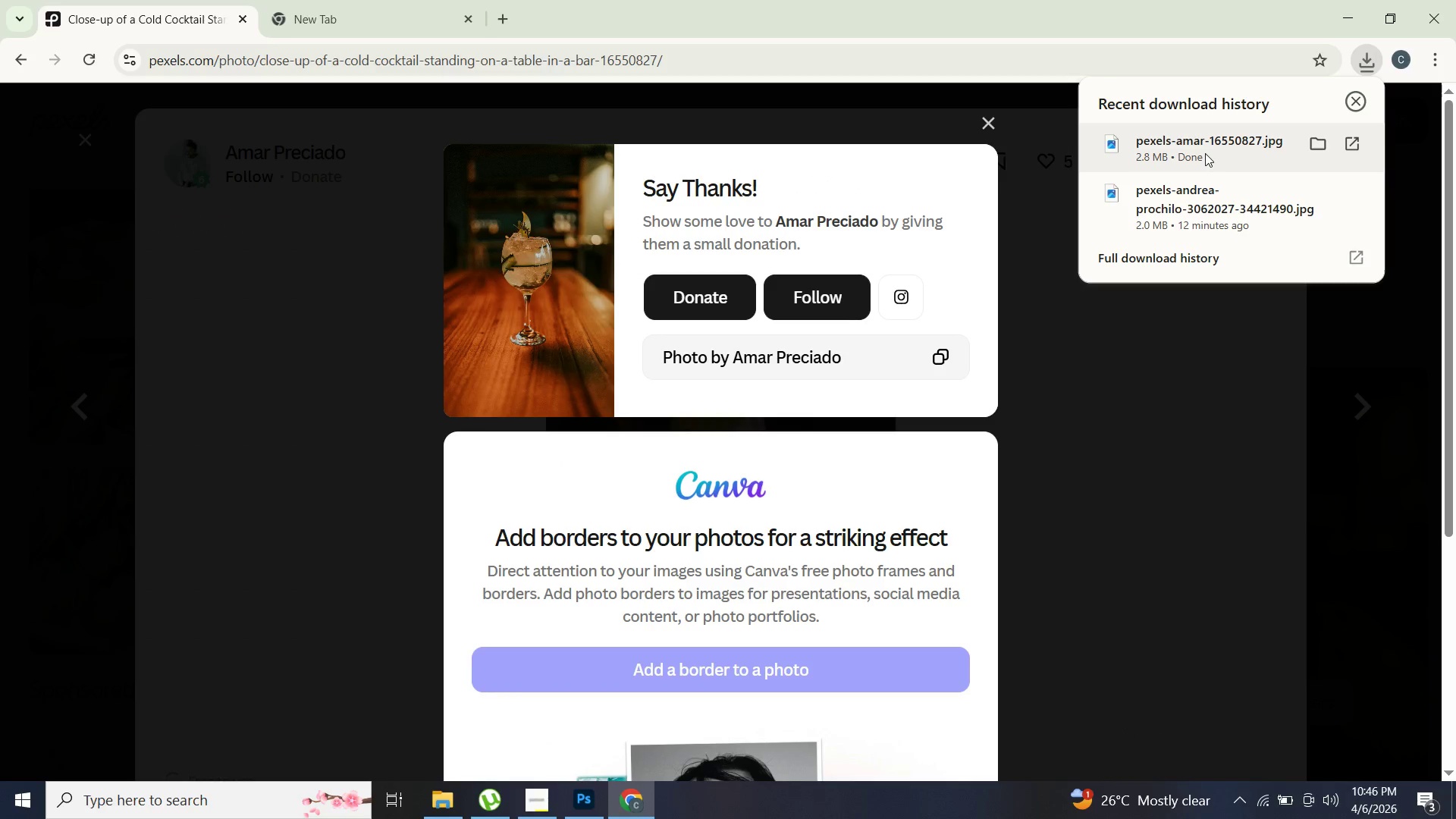 
left_click_drag(start_coordinate=[1204, 153], to_coordinate=[289, 65])
 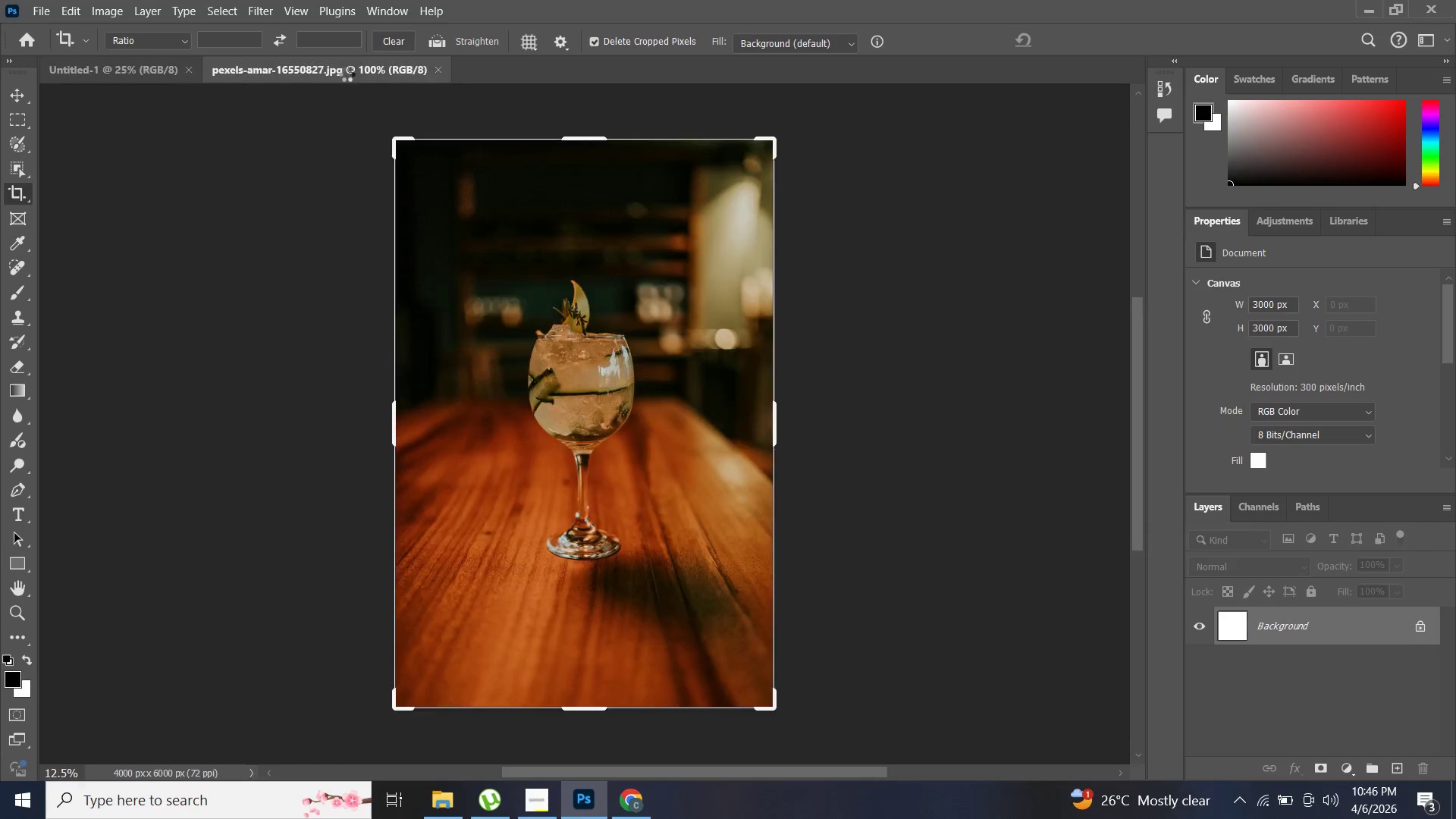 
wait(7.24)
 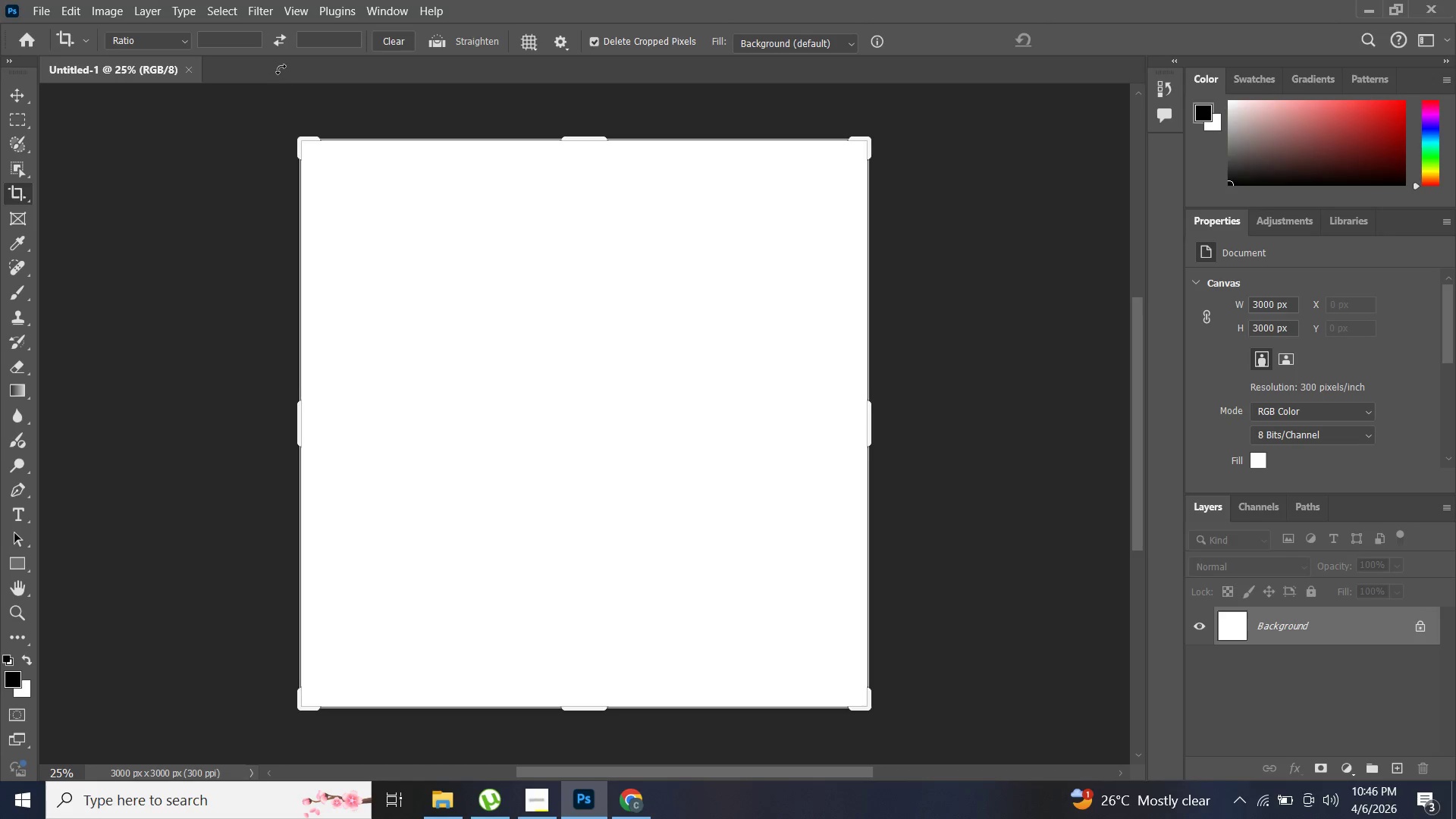 
mouse_move([1270, 312])
 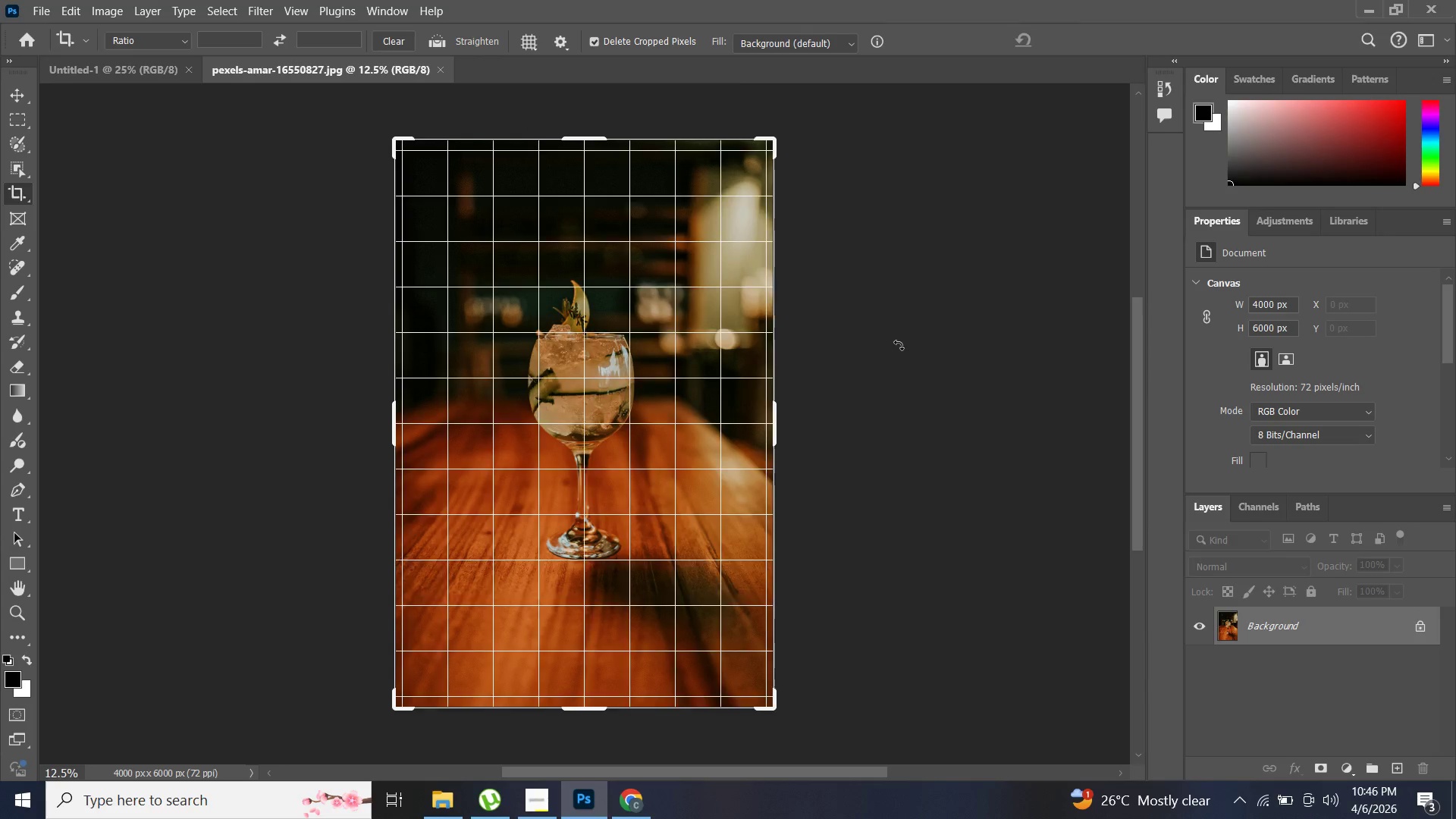 
left_click([899, 345])
 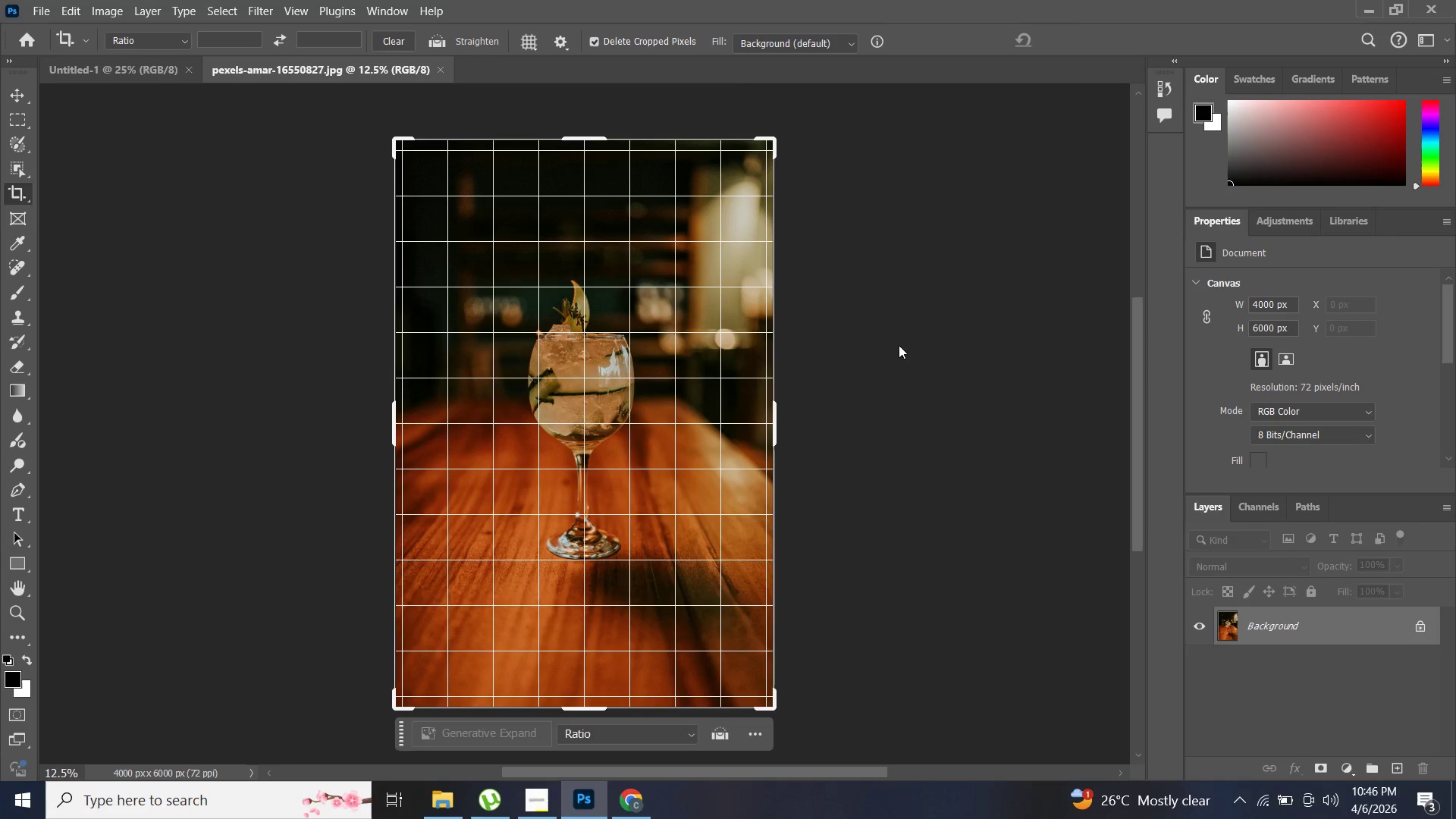 
double_click([899, 345])
 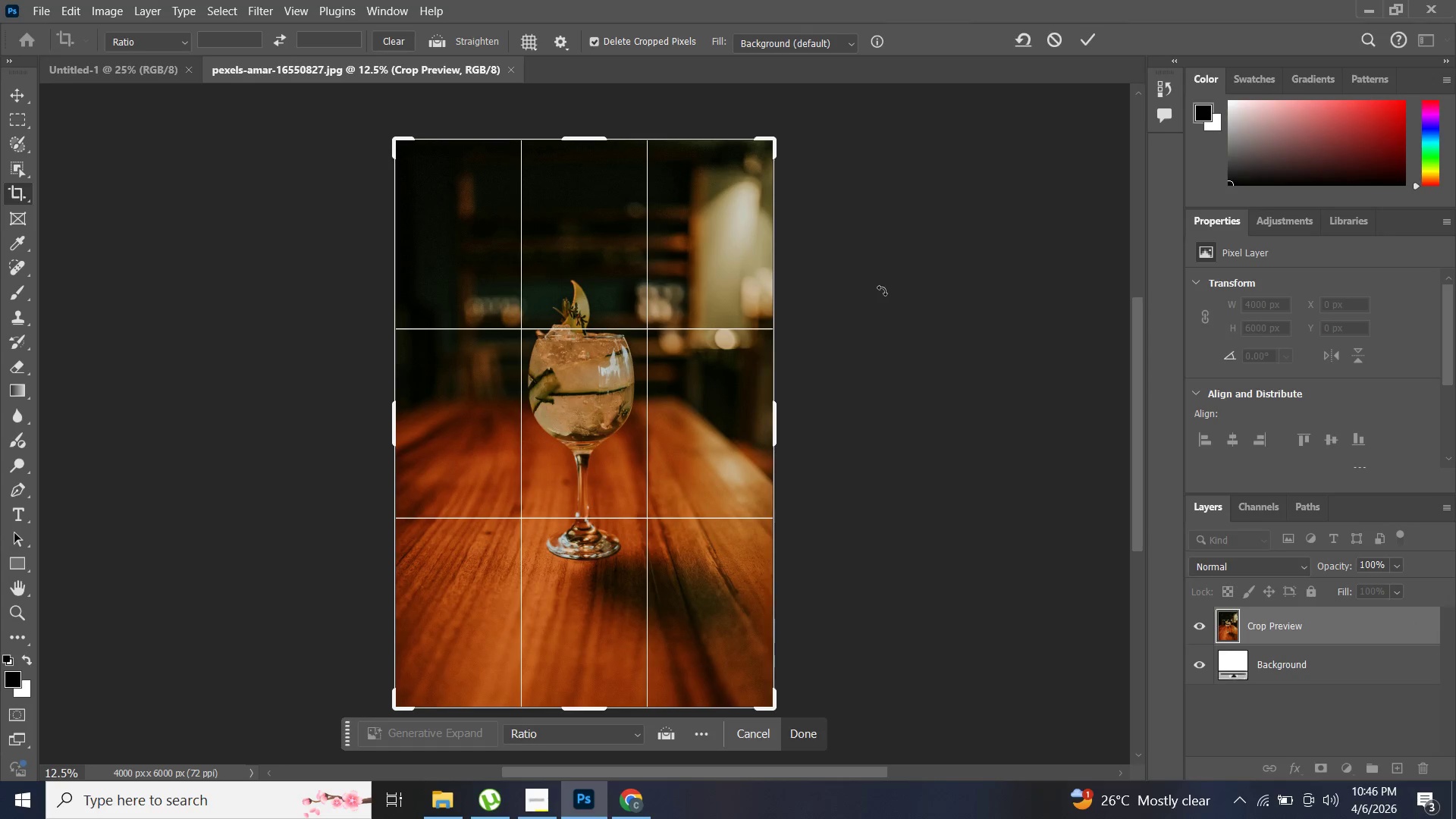 
key(Enter)
 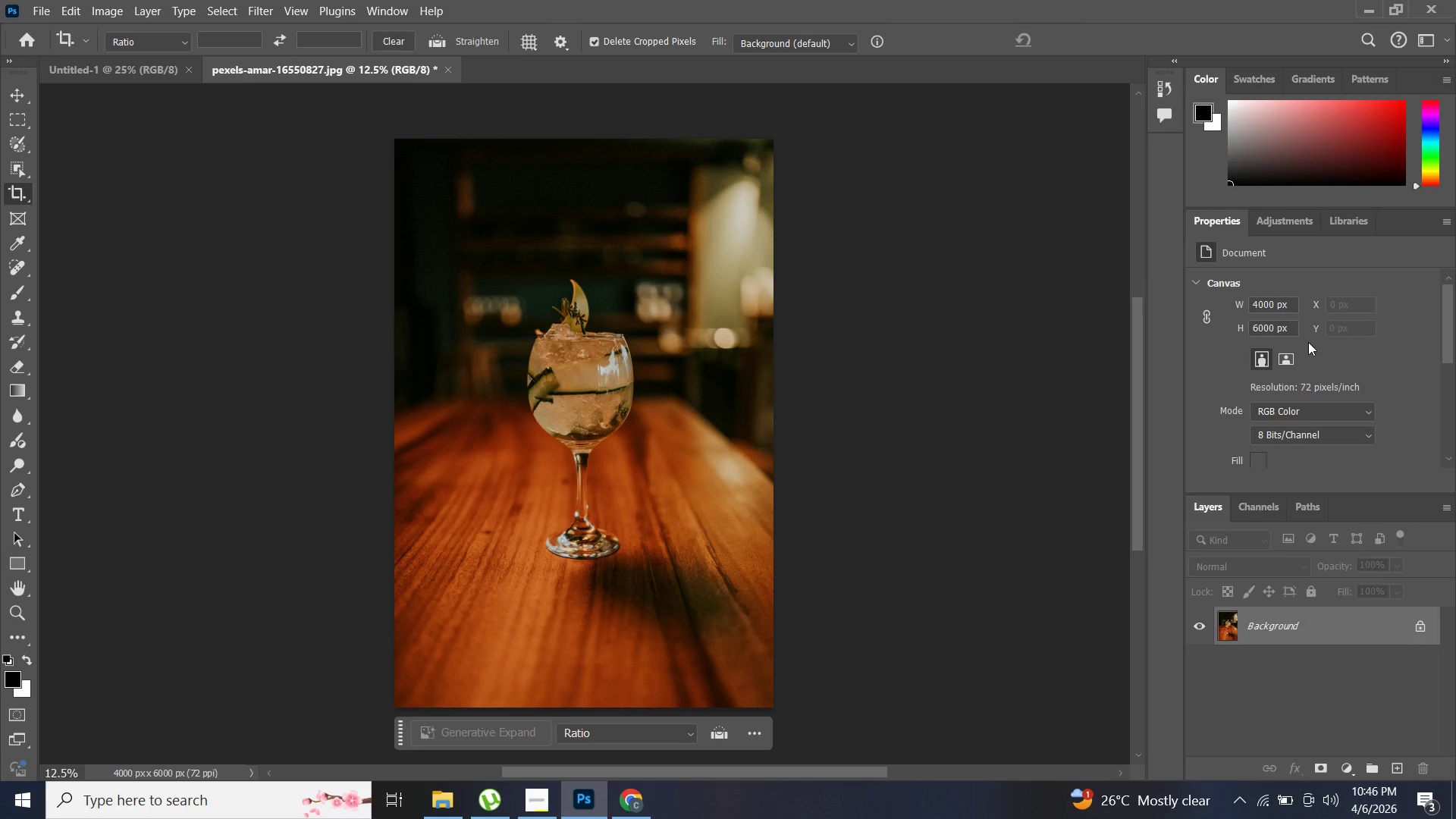 
left_click([578, 402])
 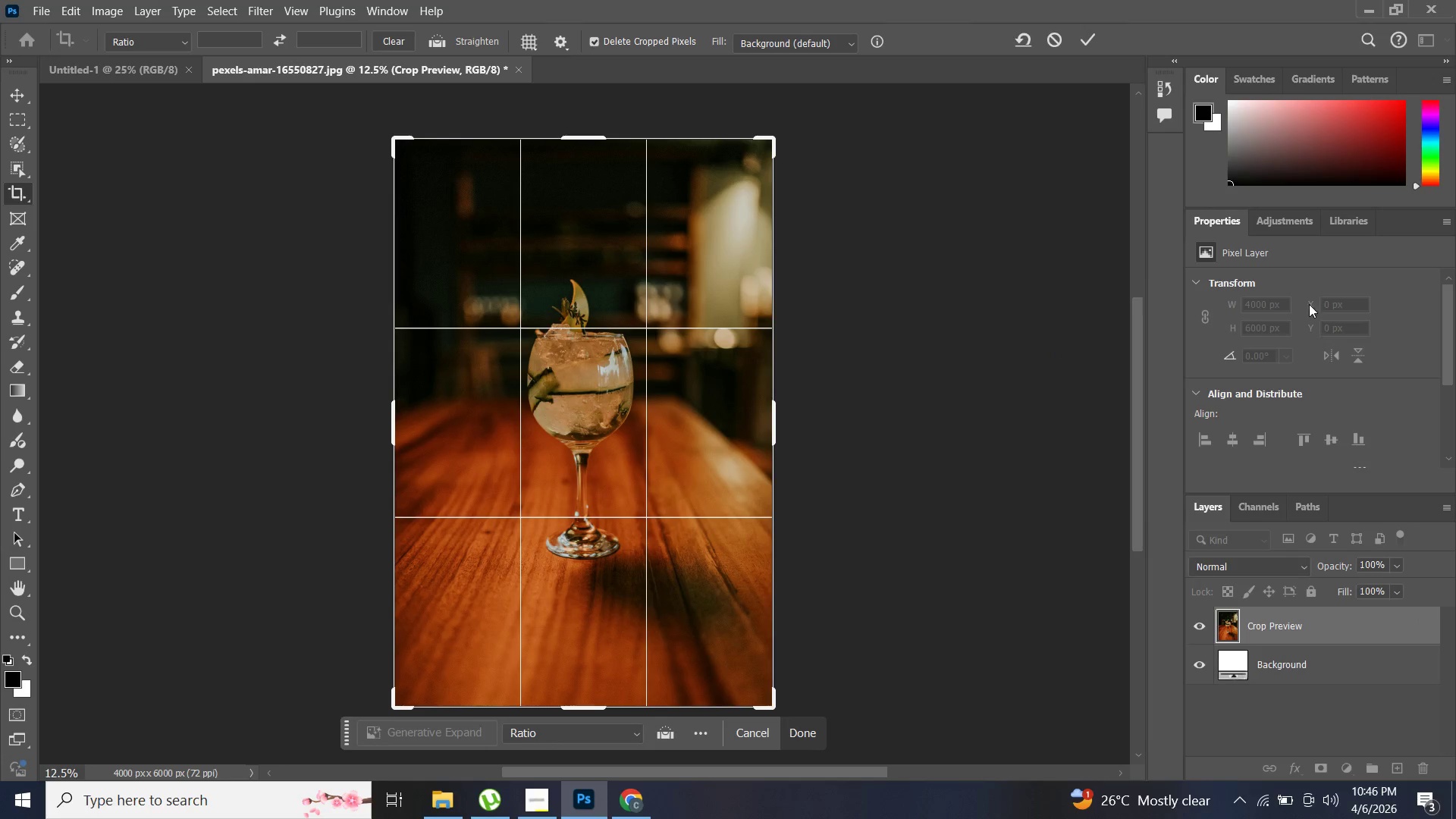 
wait(5.25)
 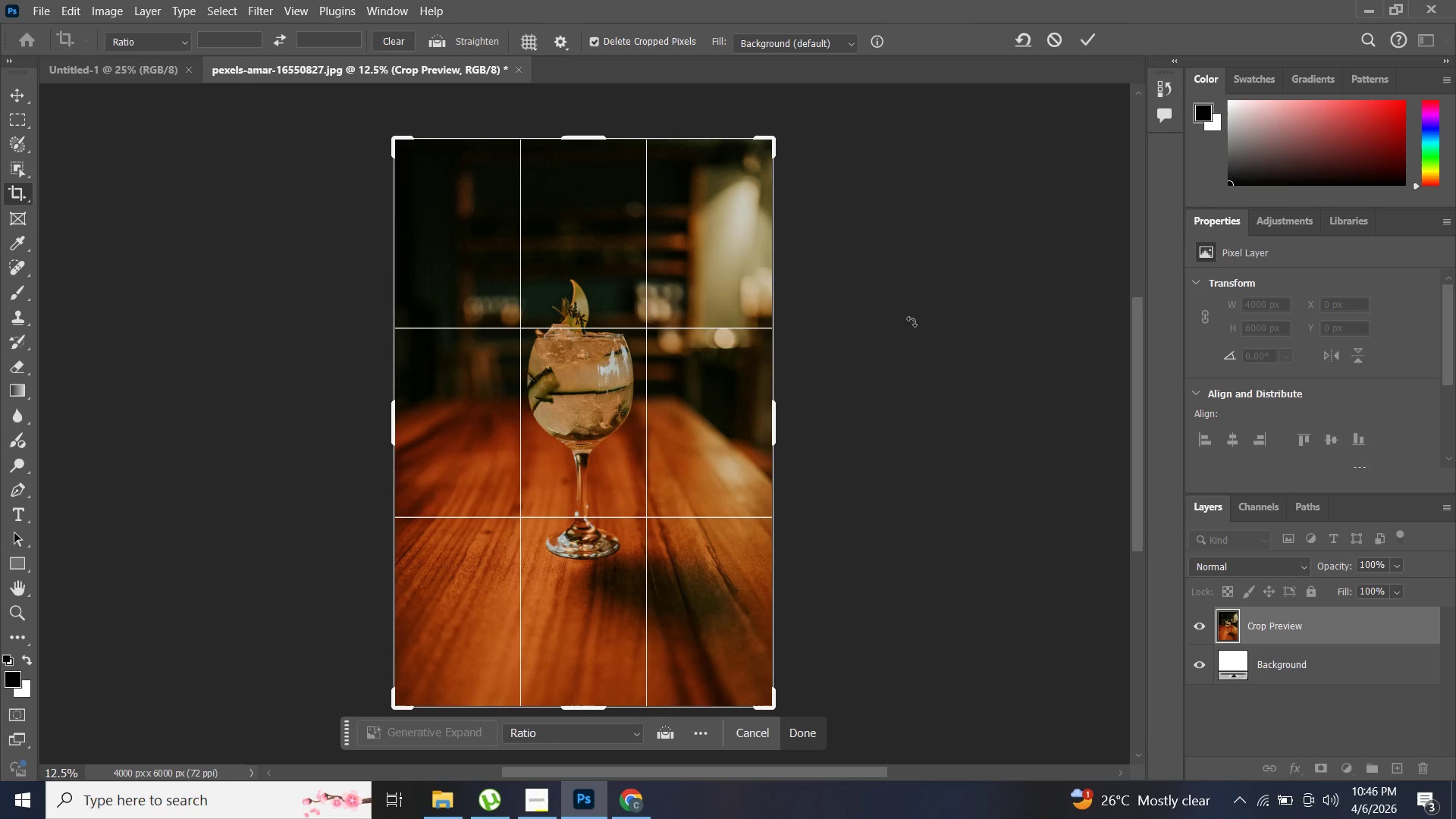 
left_click([1279, 227])
 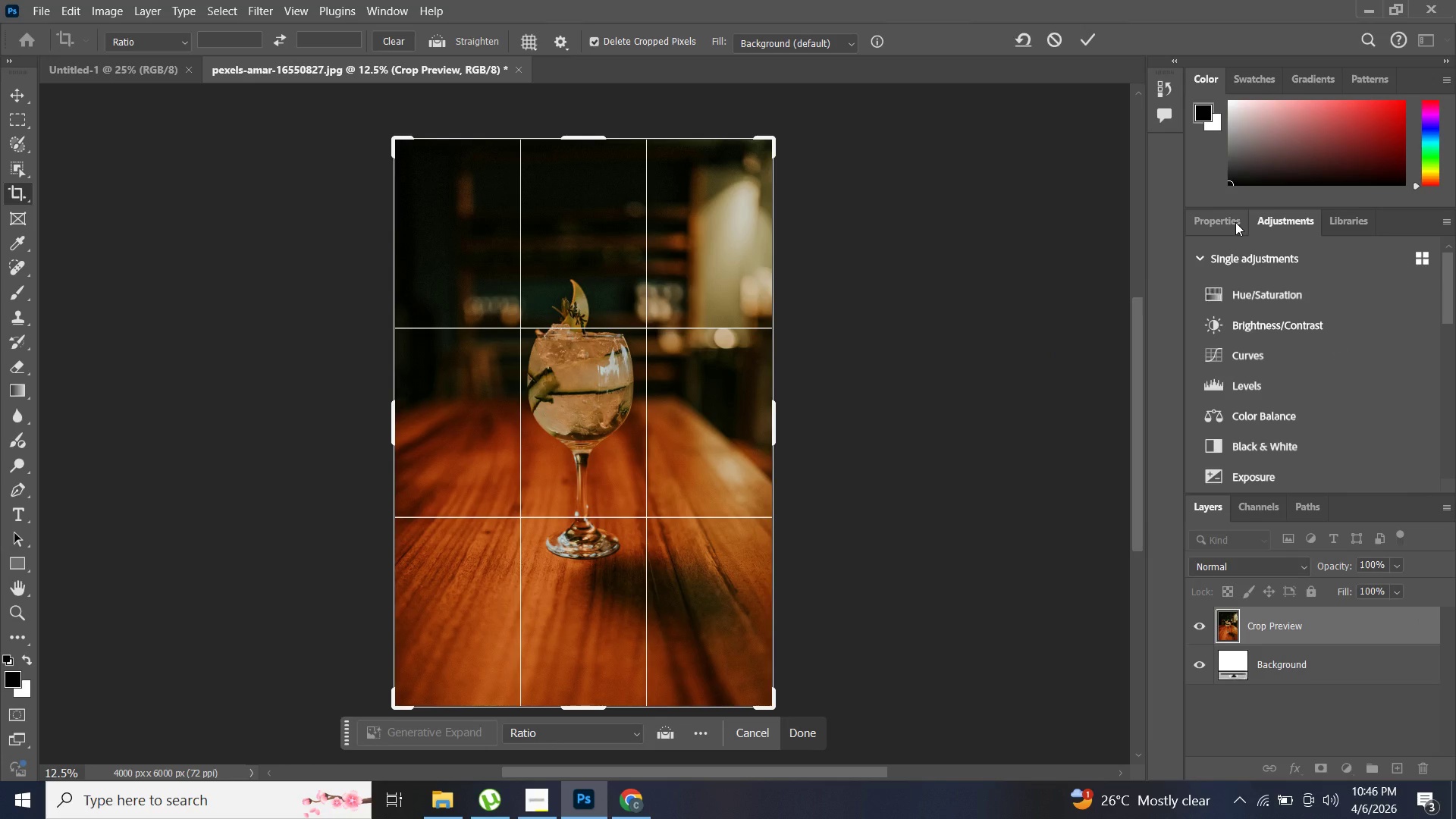 
left_click([1235, 222])
 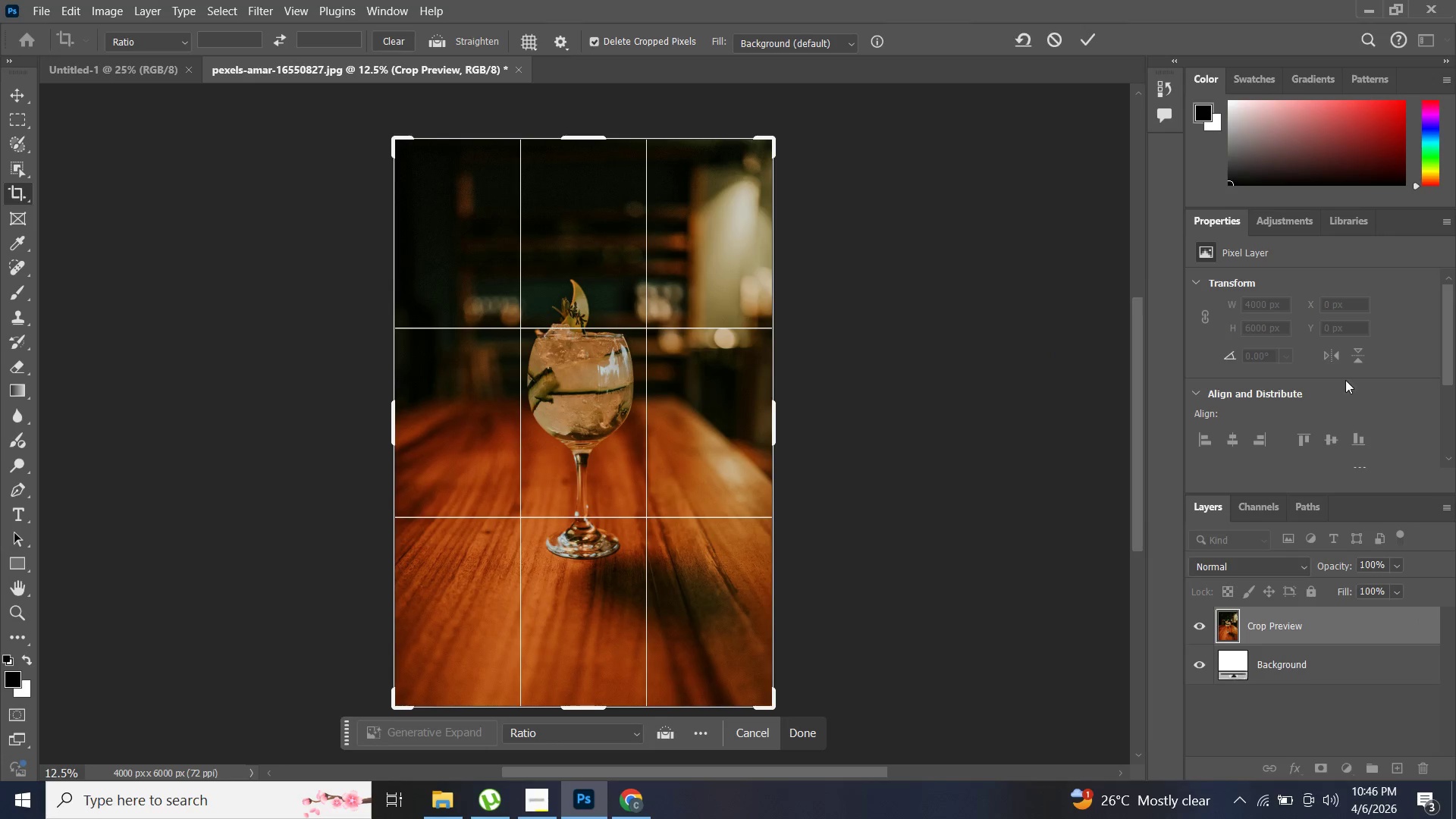 
scroll: coordinate [1333, 364], scroll_direction: down, amount: 7.0
 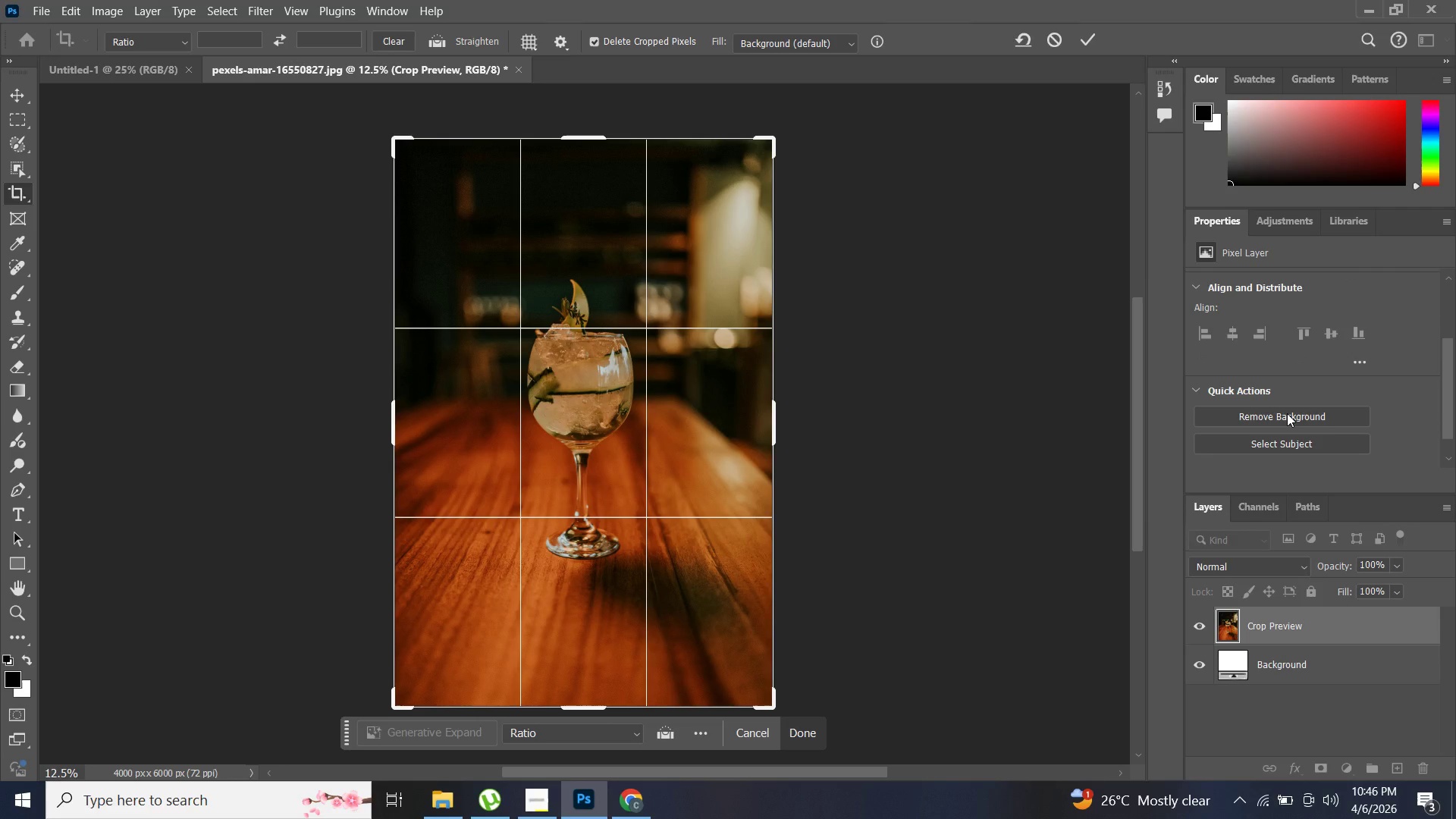 
left_click([1287, 413])
 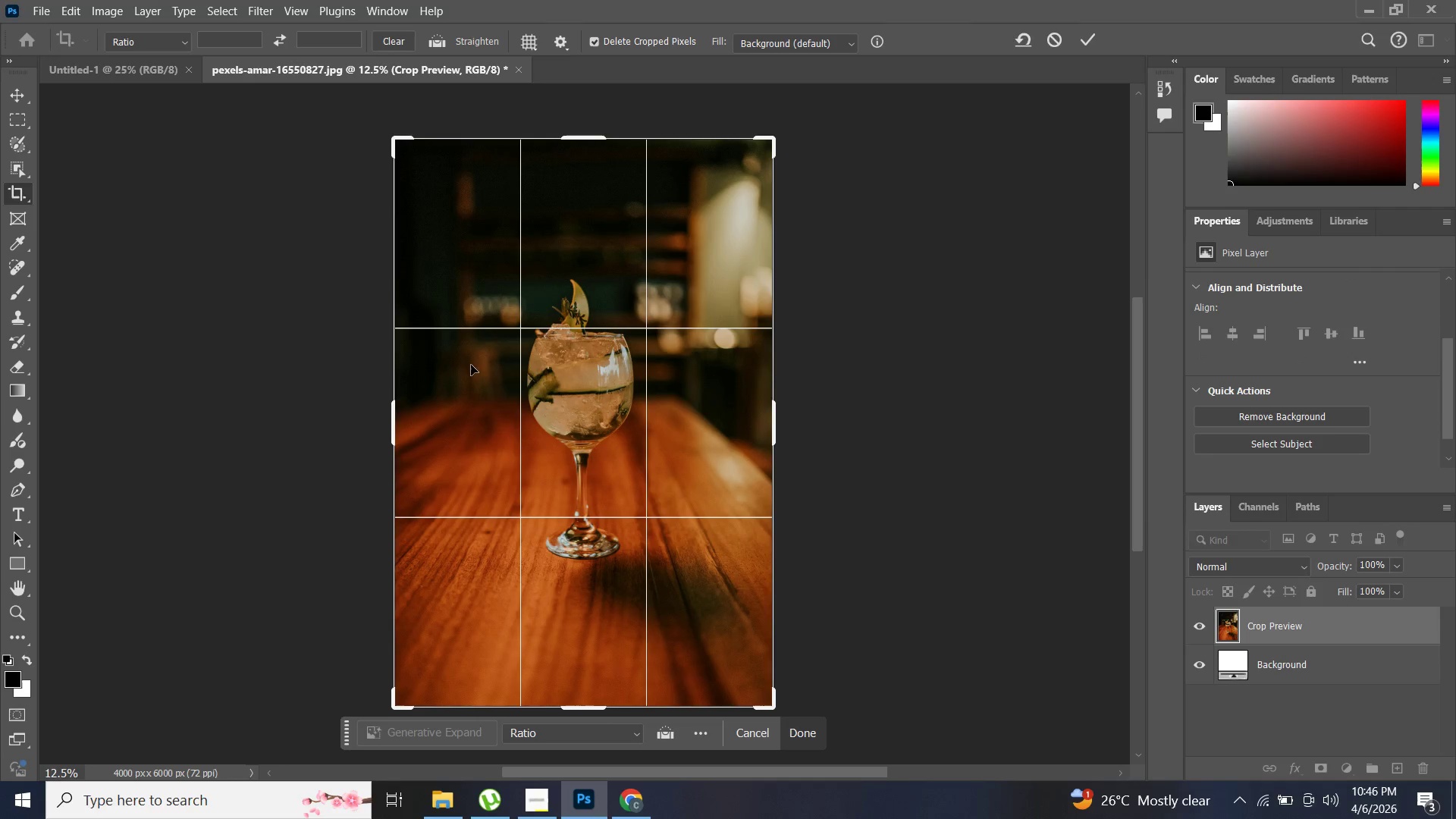 
left_click([514, 362])
 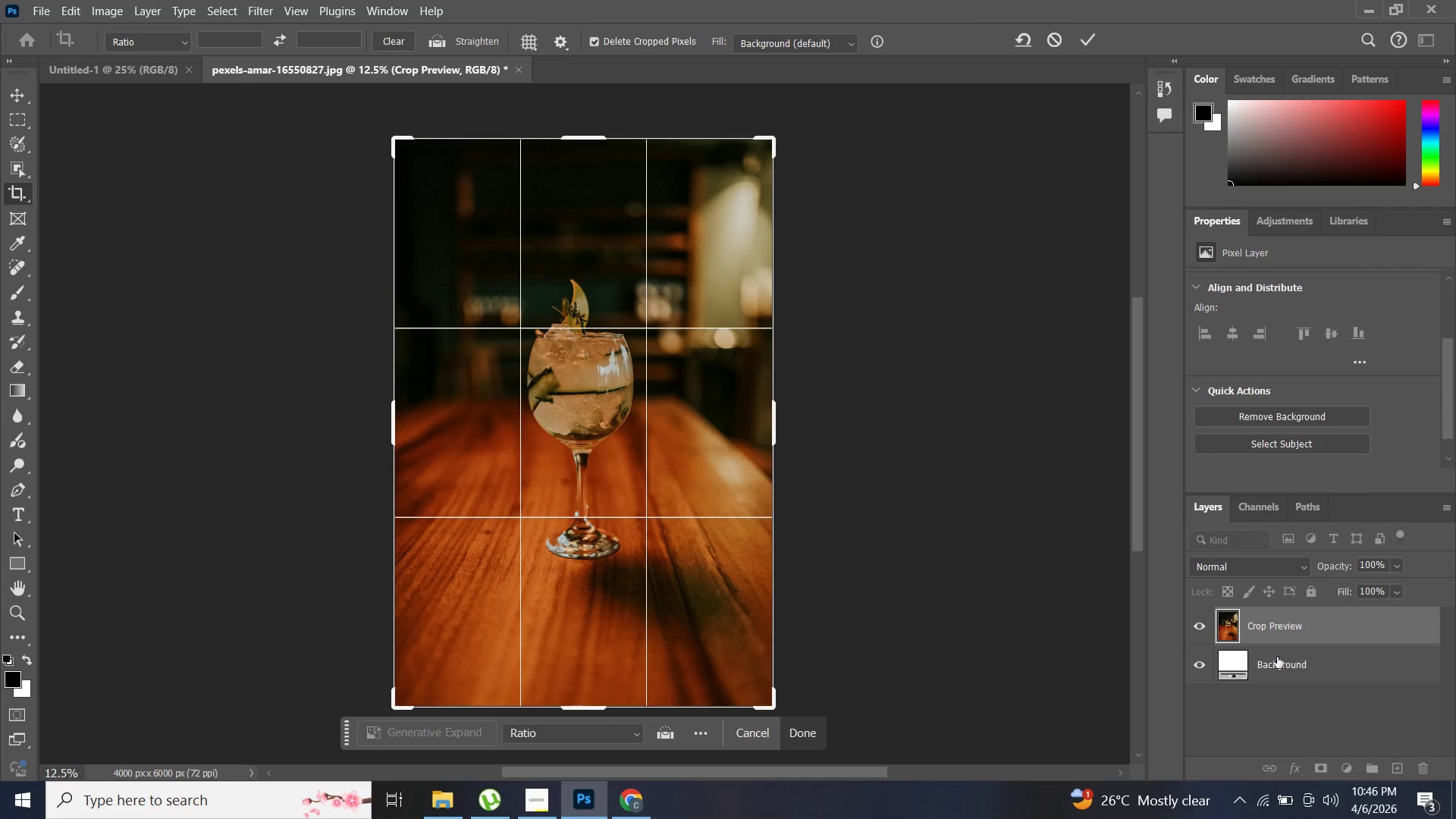 
left_click([1275, 664])
 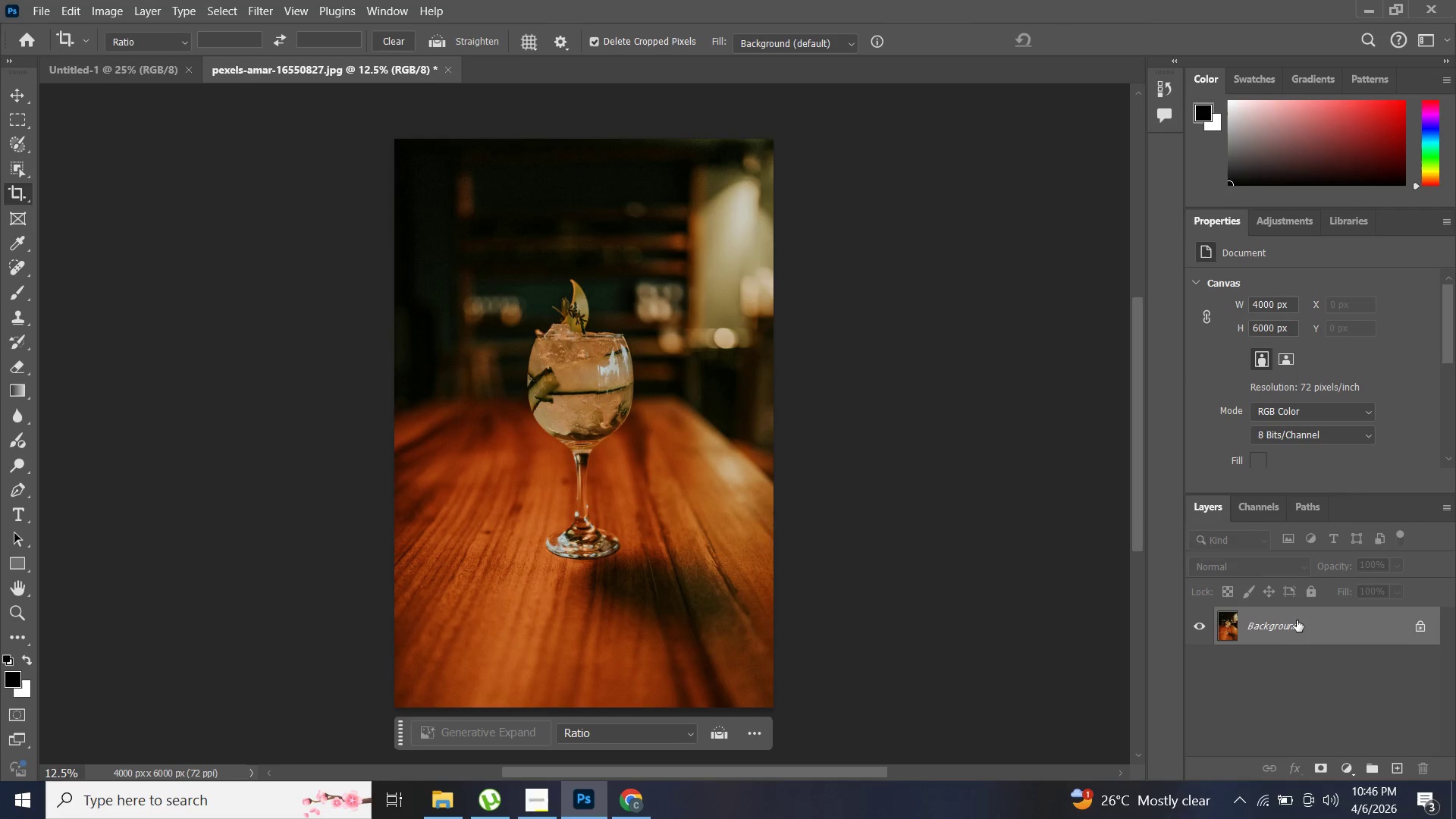 
scroll: coordinate [1320, 419], scroll_direction: down, amount: 12.0
 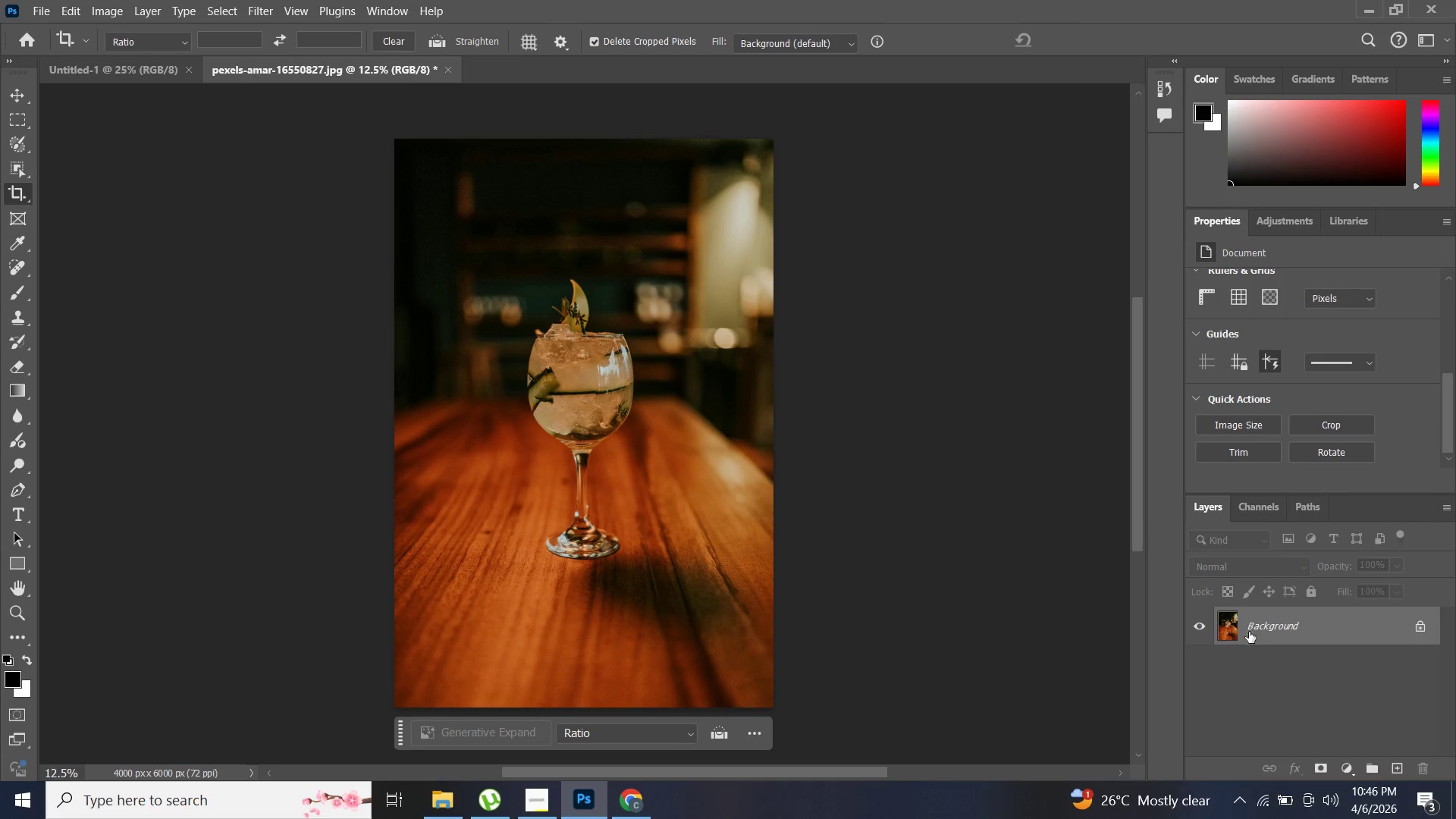 
left_click([1250, 621])
 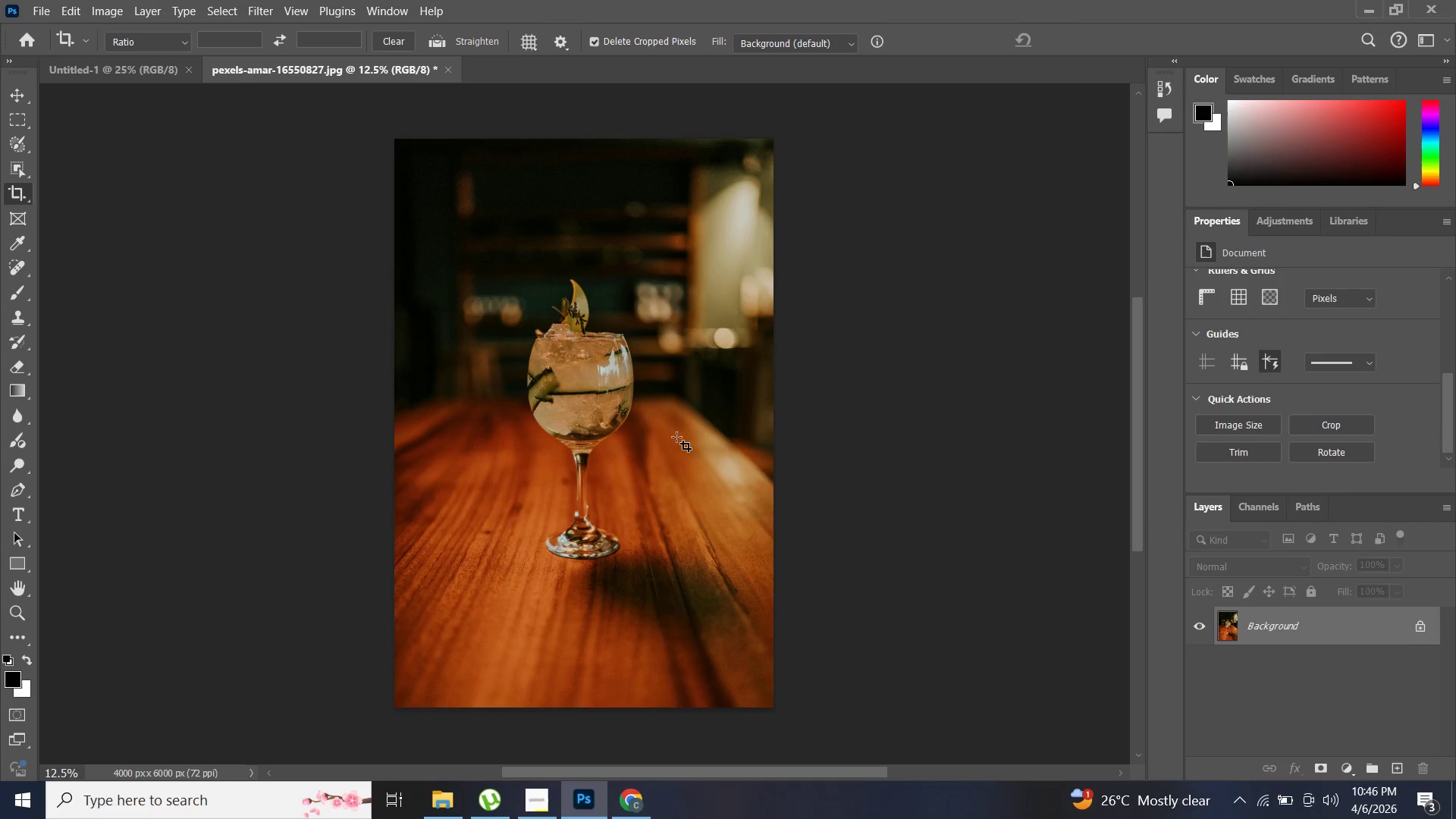 
double_click([676, 437])
 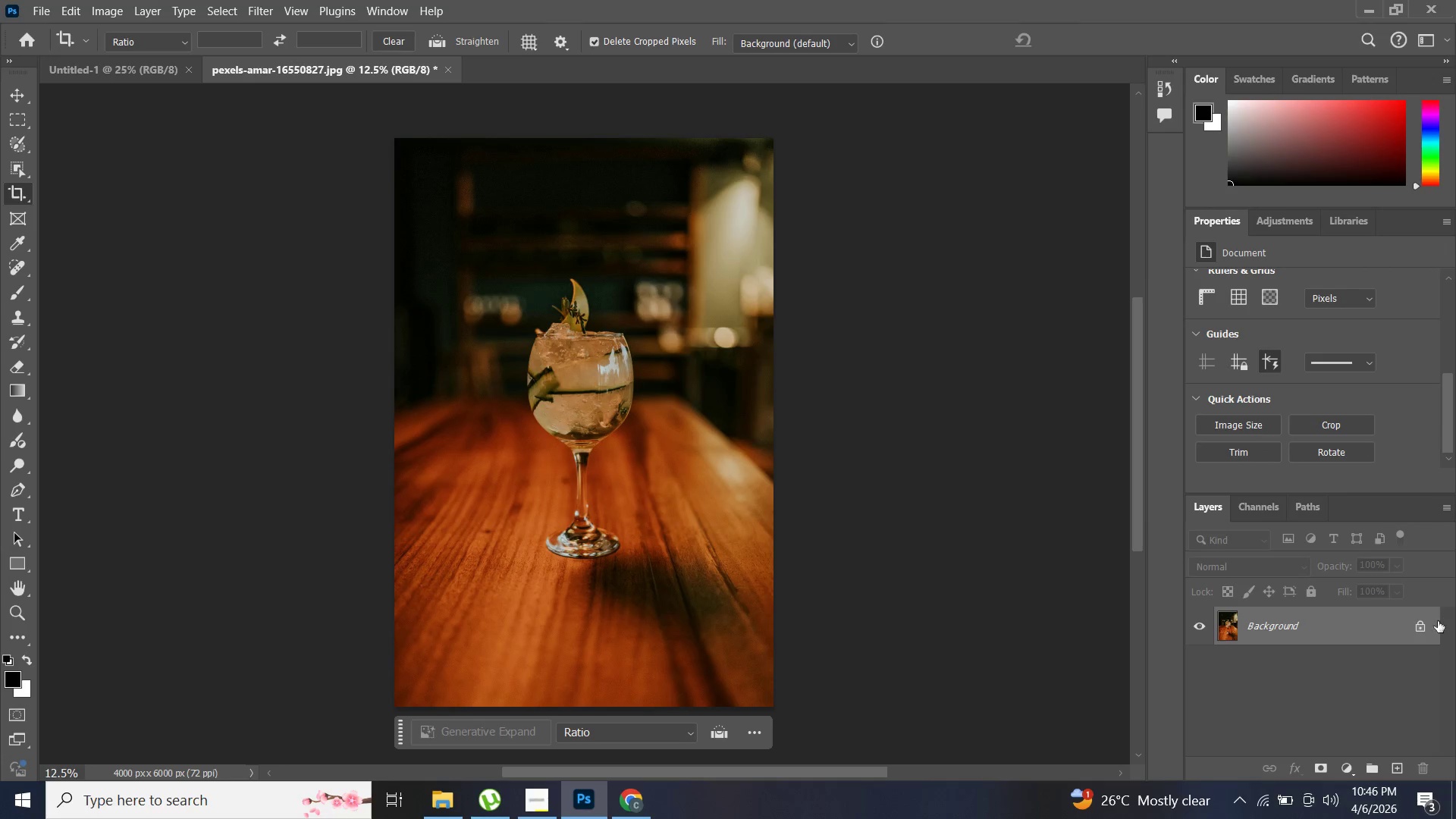 
left_click([1422, 628])
 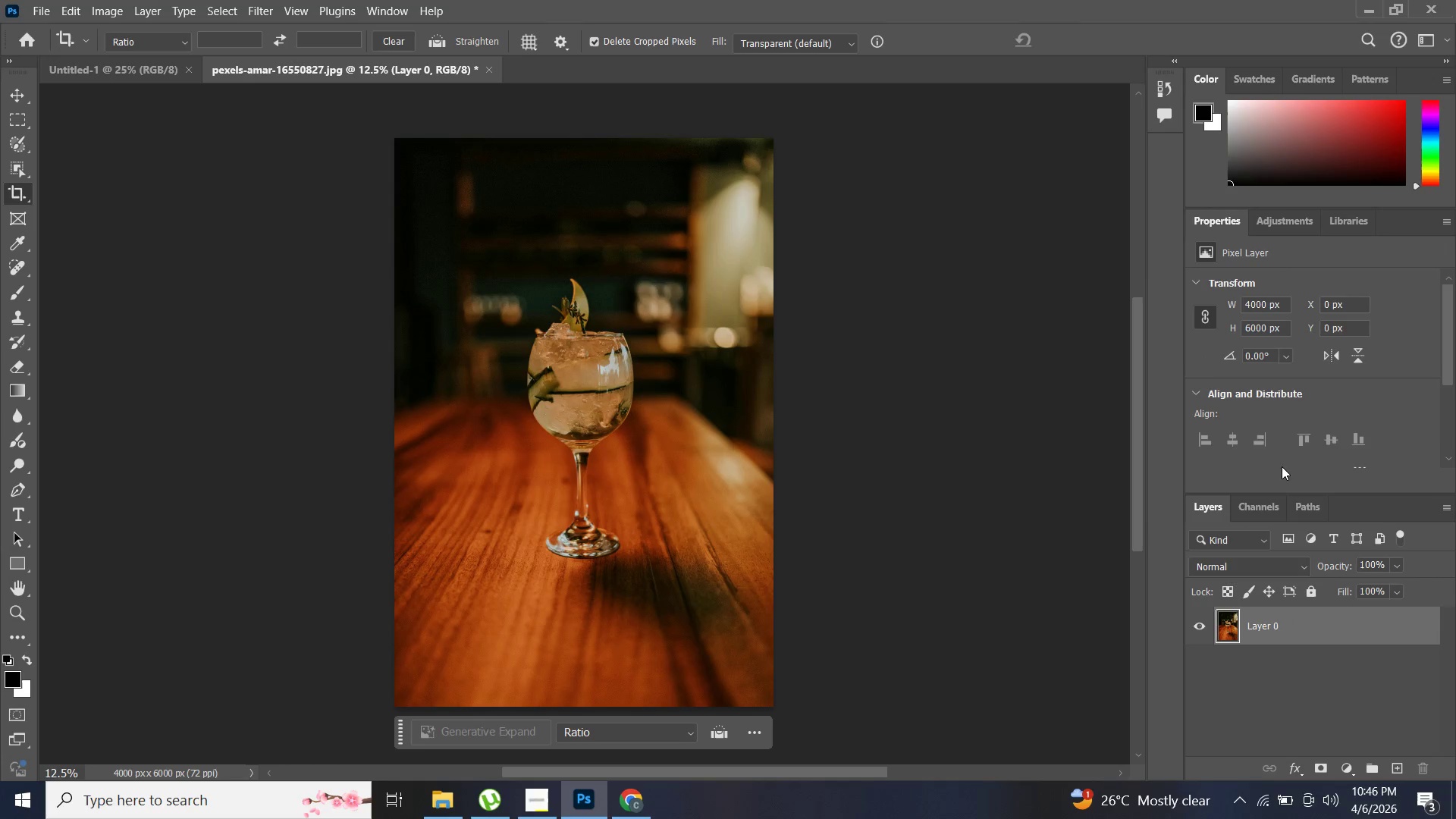 
scroll: coordinate [1303, 428], scroll_direction: down, amount: 6.0
 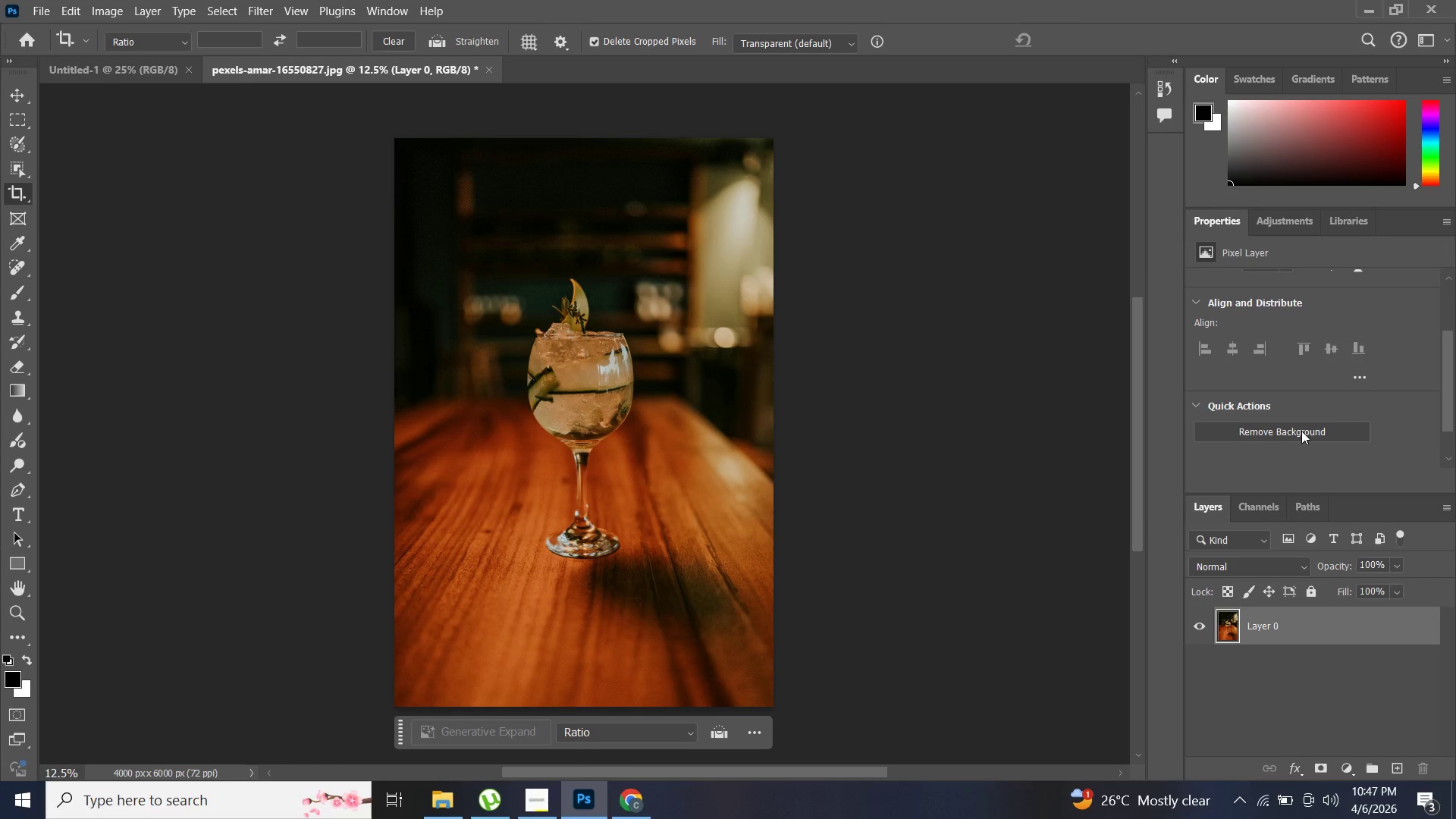 
left_click([1301, 431])
 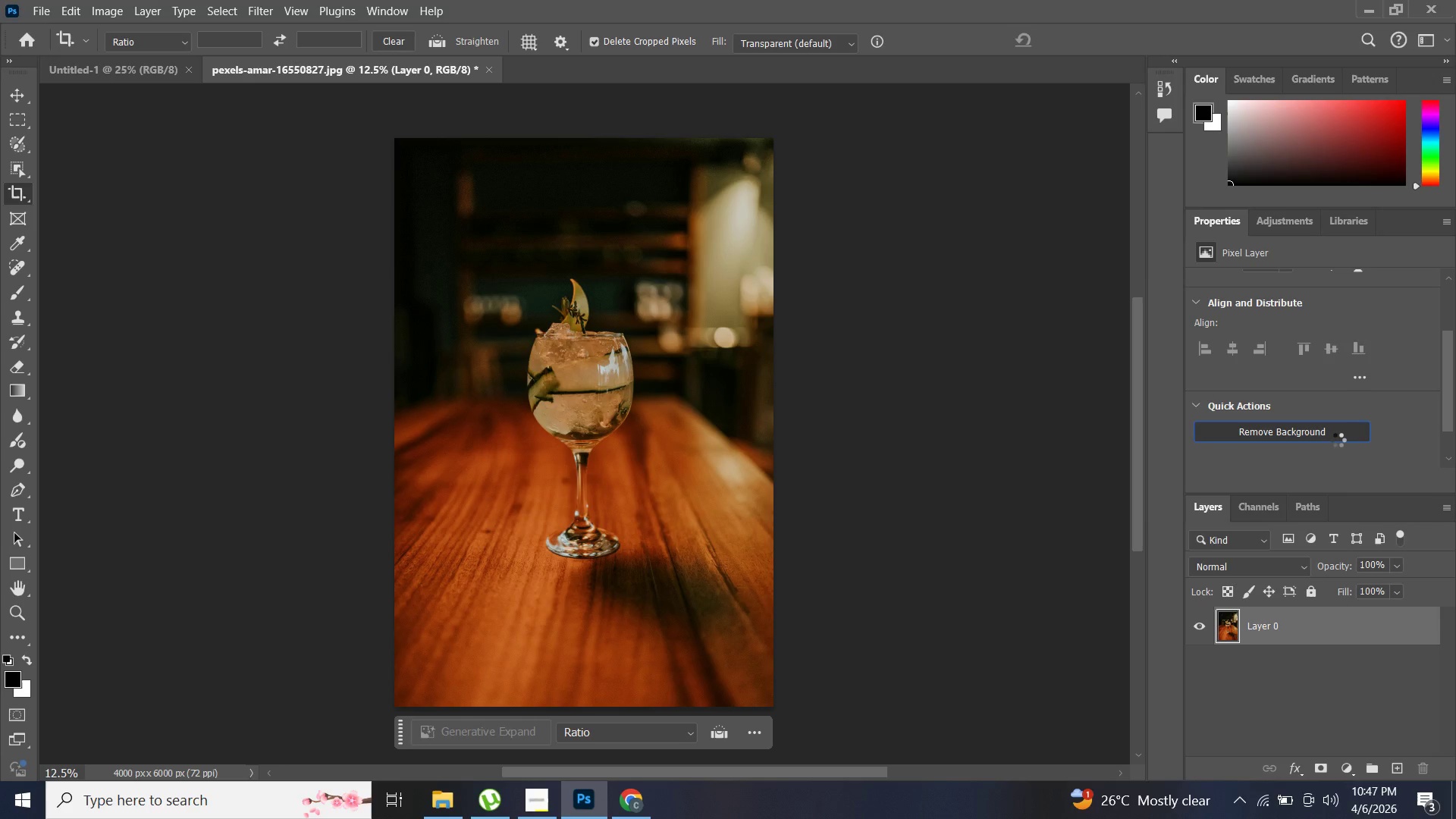 
left_click([1338, 440])
 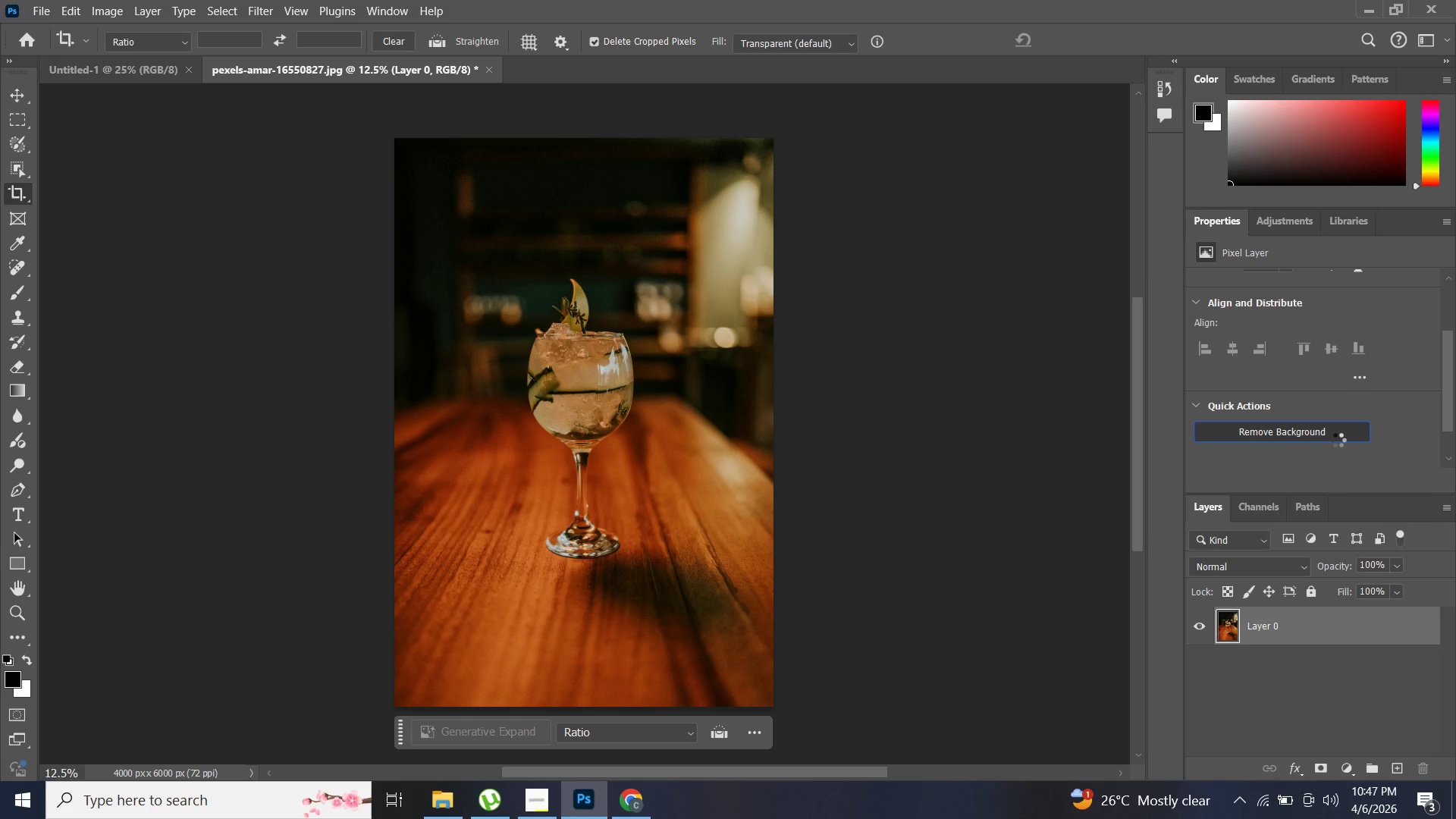 
left_click([1338, 440])
 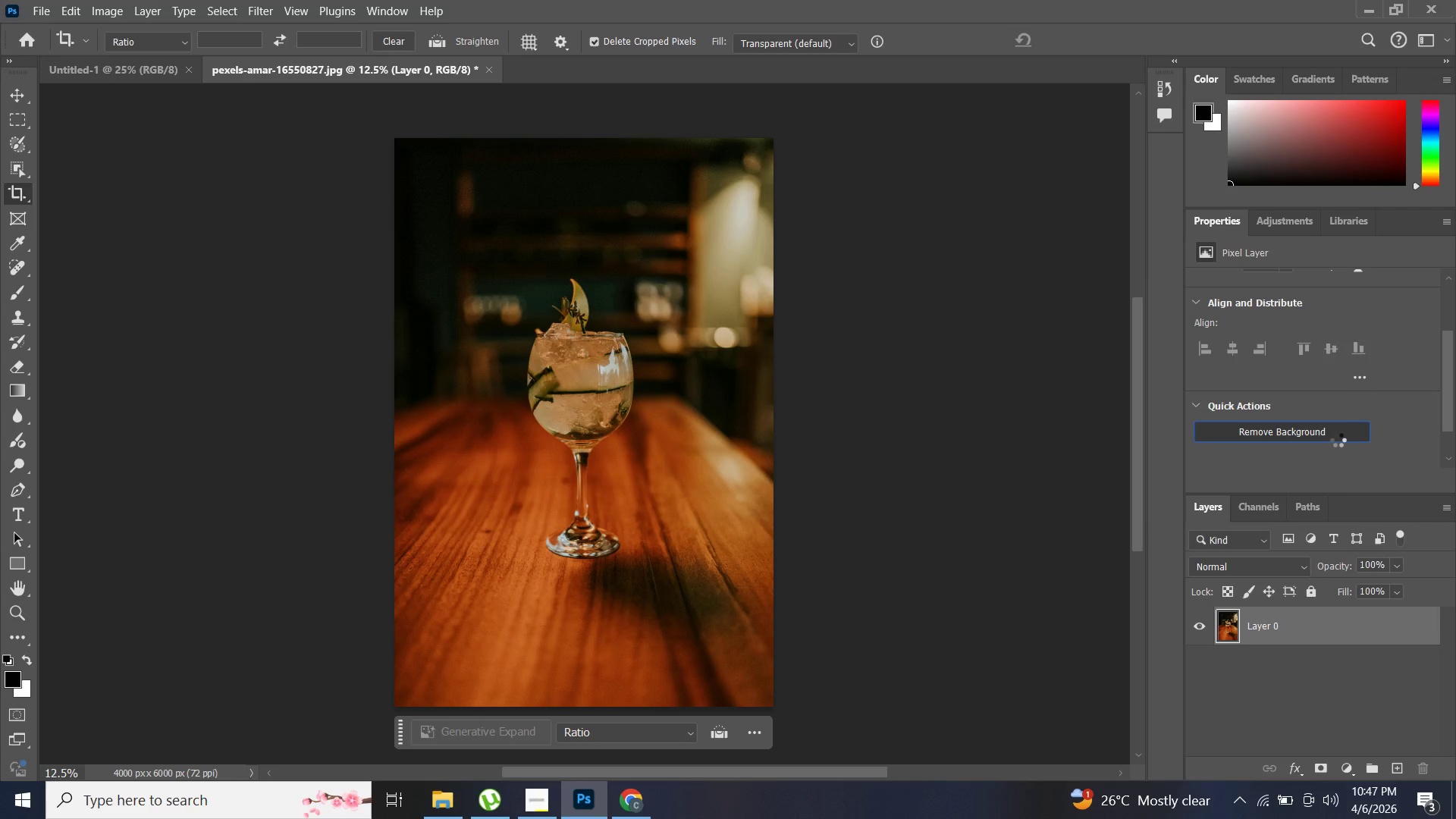 
left_click([1338, 440])
 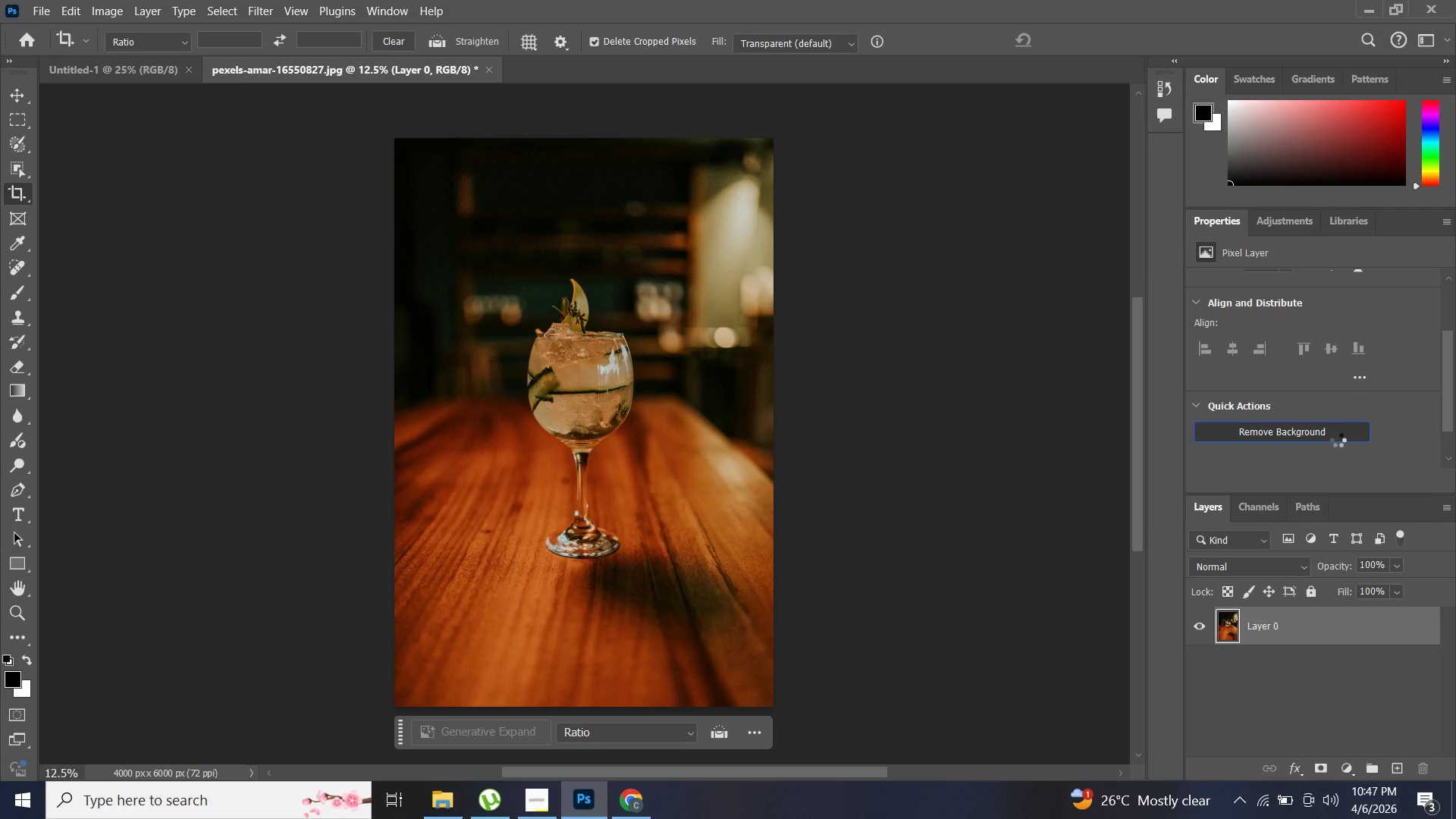 
left_click_drag(start_coordinate=[1338, 440], to_coordinate=[648, 347])
 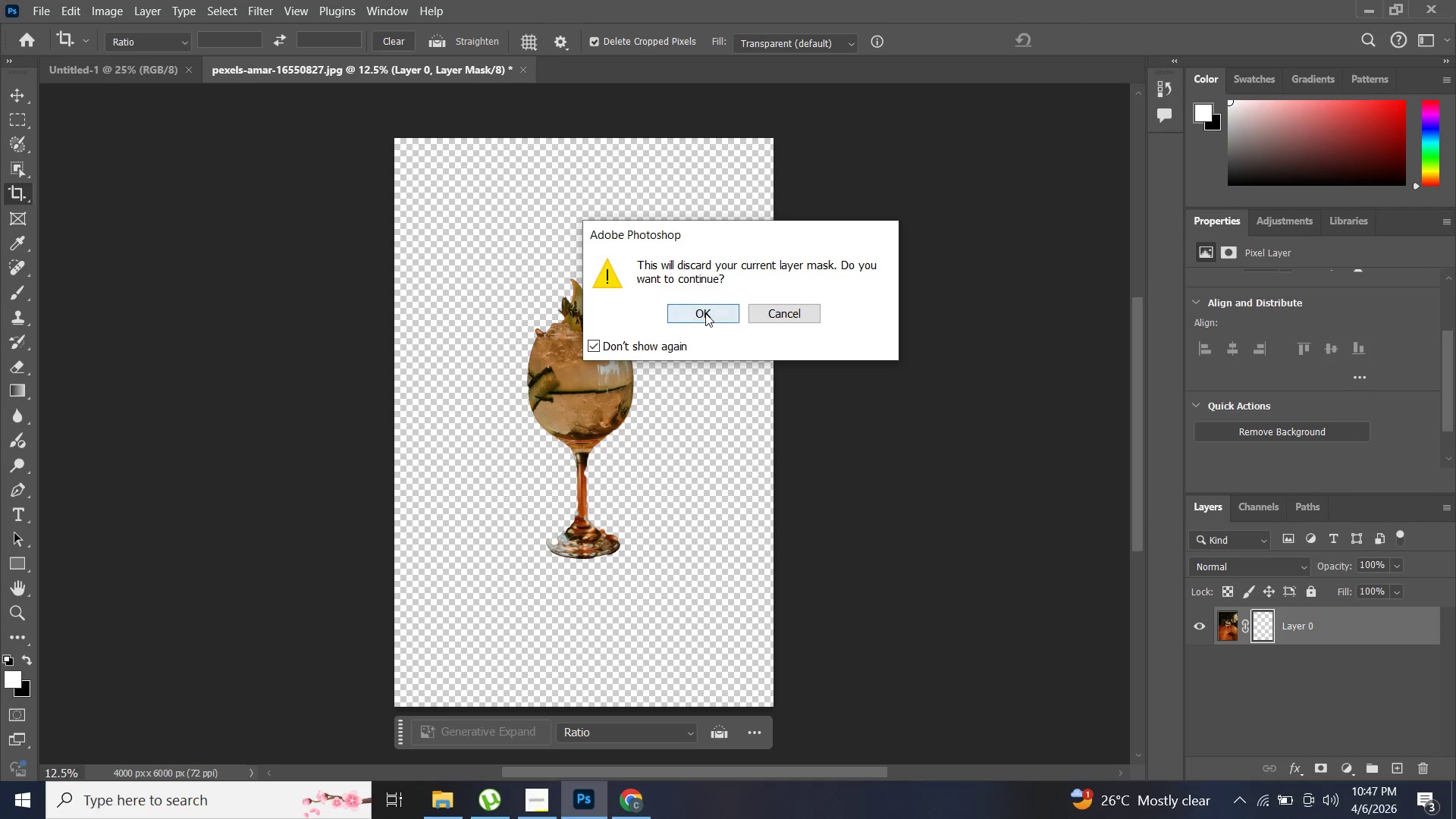 
left_click([648, 347])
 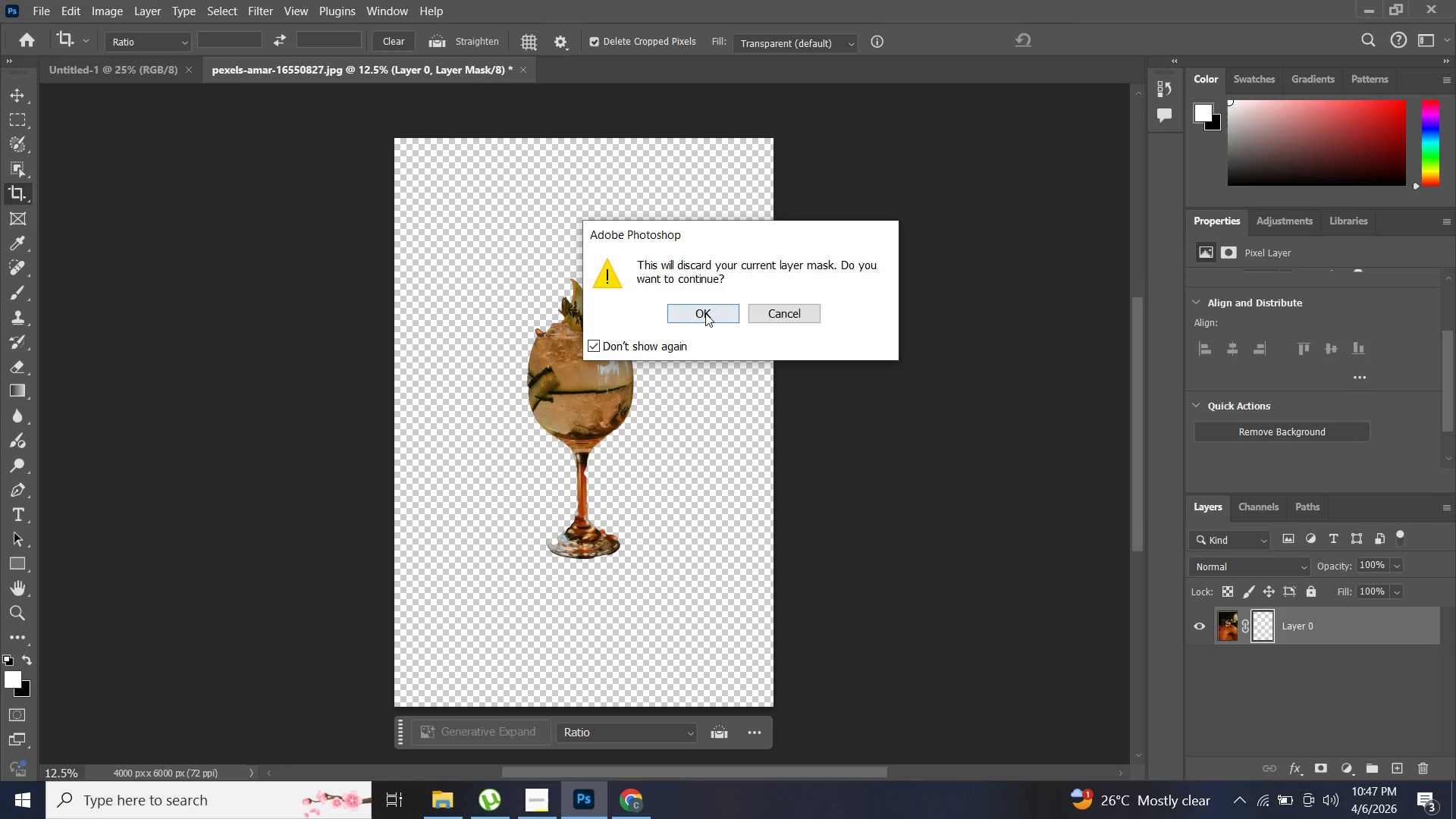 
left_click([705, 313])
 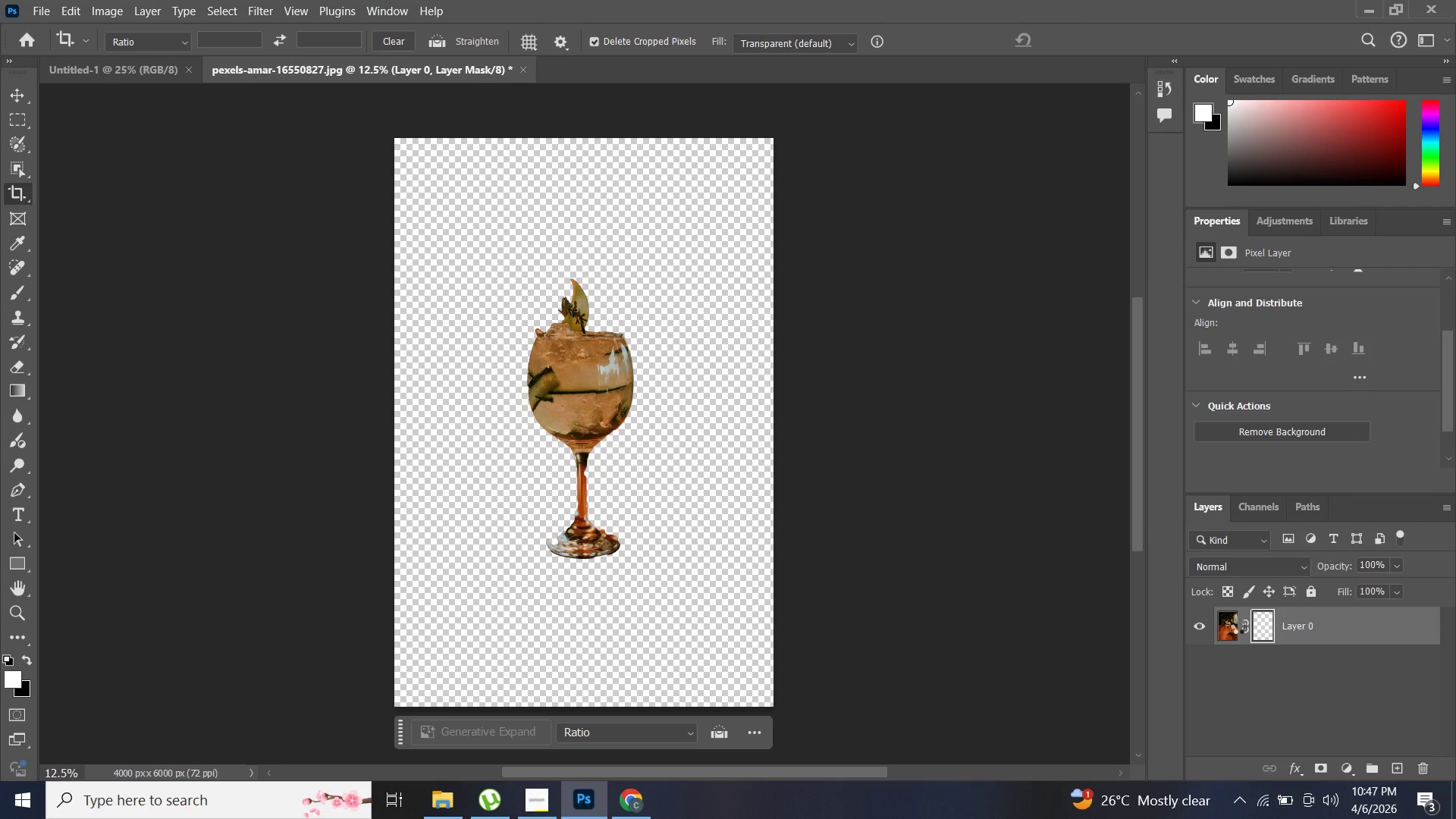 
hold_key(key=AltLeft, duration=0.53)
scroll: coordinate [656, 516], scroll_direction: up, amount: 5.0
 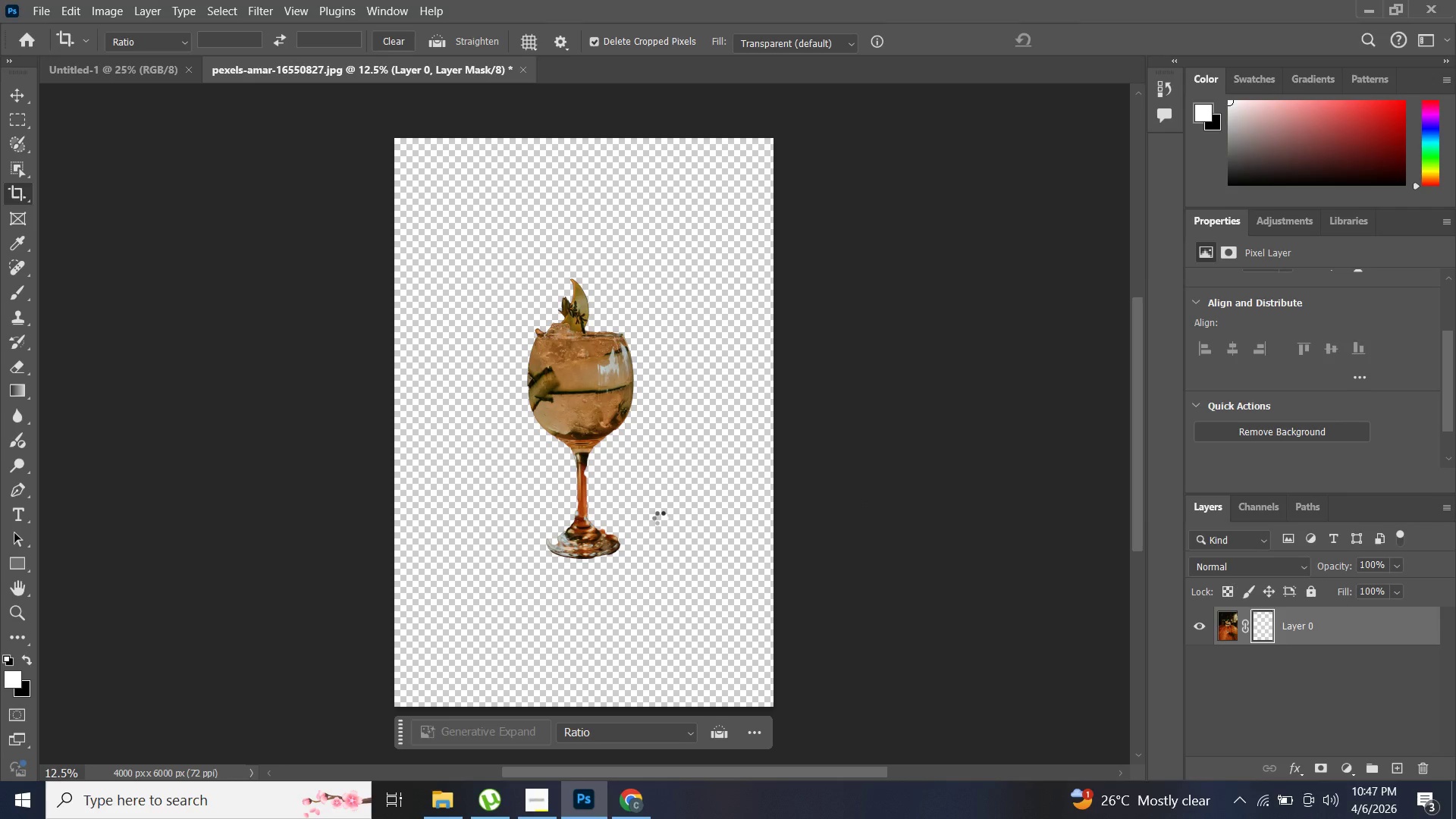 
hold_key(key=ControlLeft, duration=0.52)
scroll: coordinate [667, 518], scroll_direction: up, amount: 4.0
 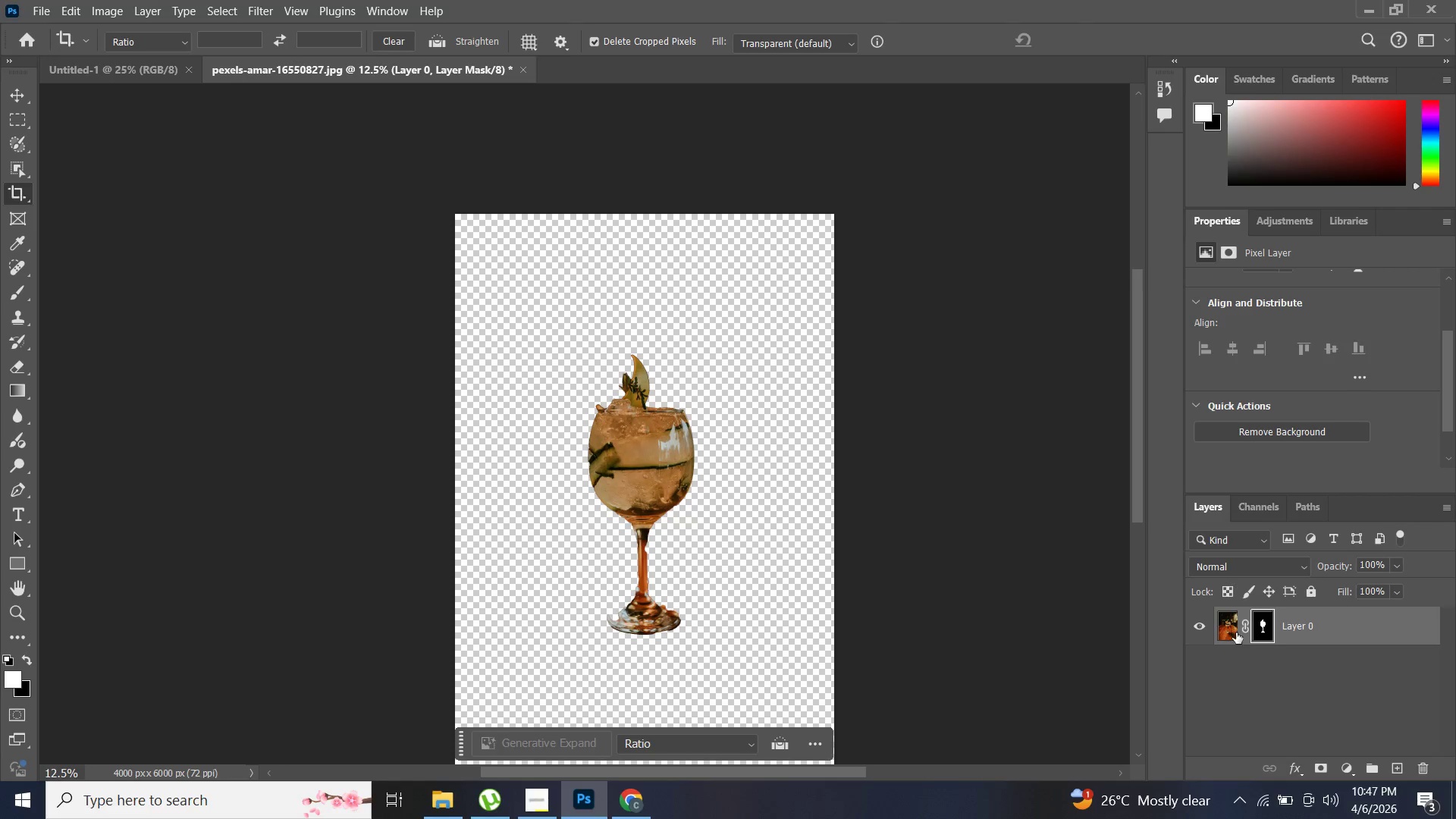 
left_click_drag(start_coordinate=[1228, 627], to_coordinate=[1234, 637])
 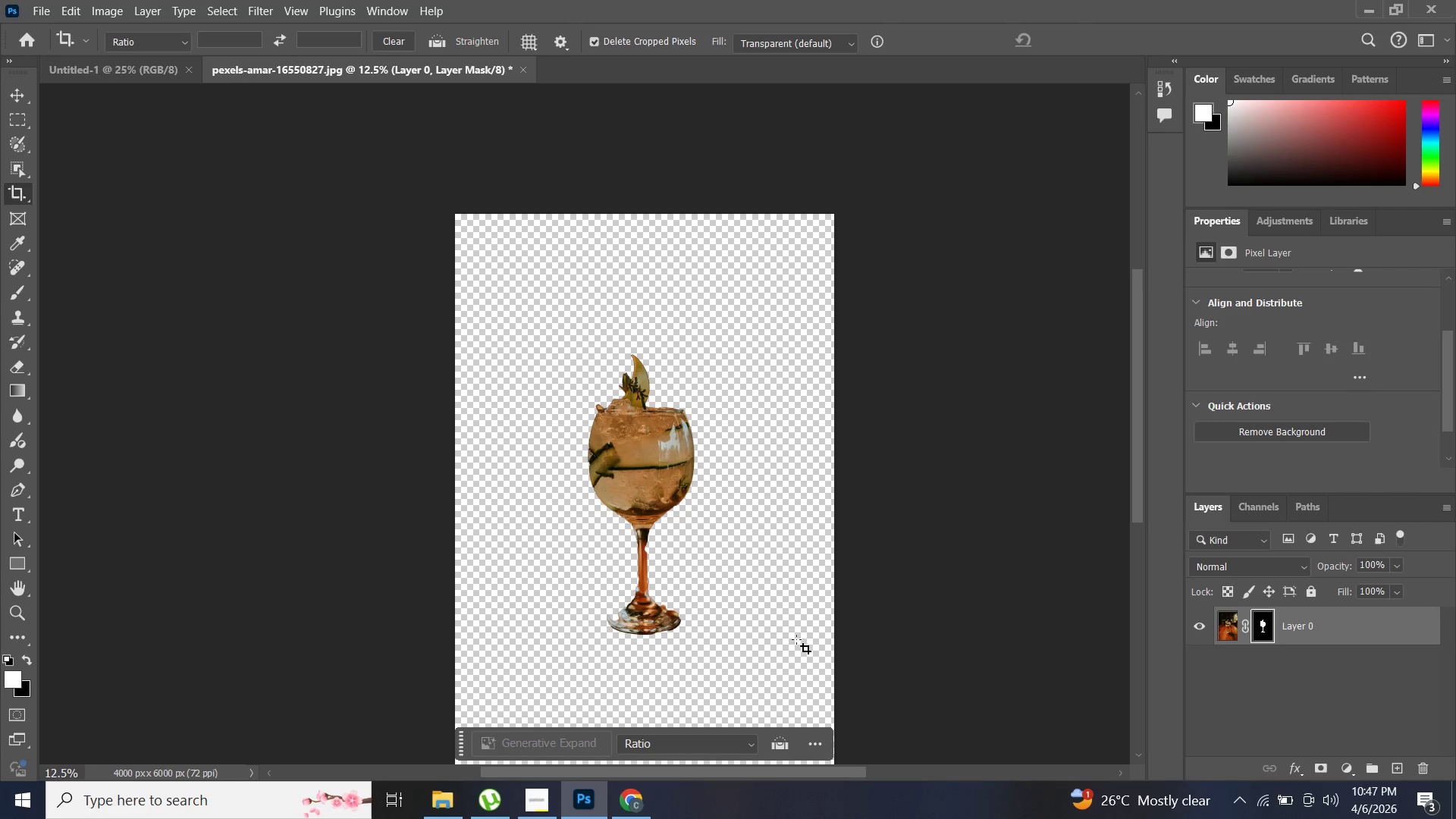 
hold_key(key=AltLeft, duration=1.5)
scroll: coordinate [742, 609], scroll_direction: up, amount: 10.0
 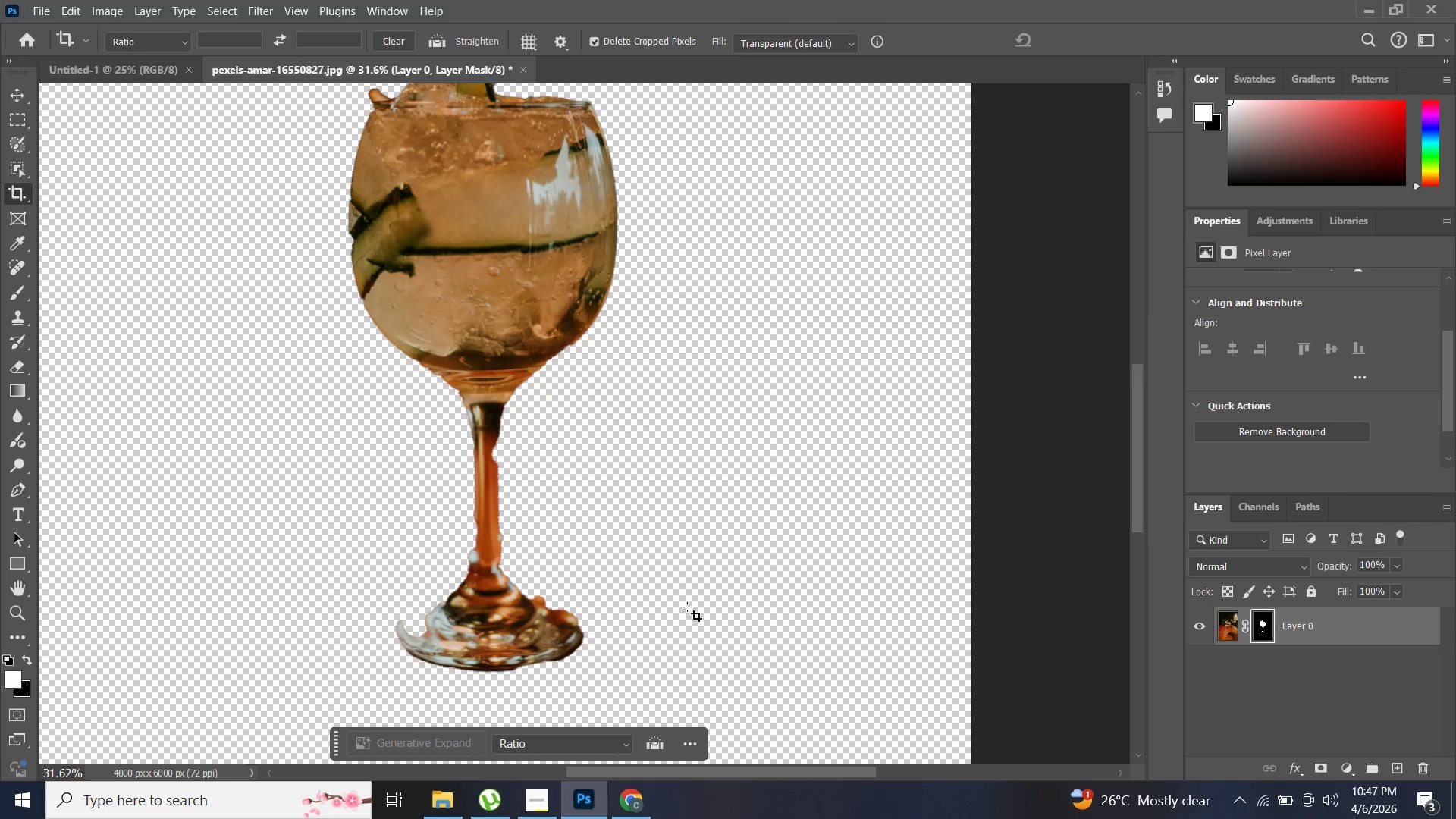 
hold_key(key=AltLeft, duration=1.17)
 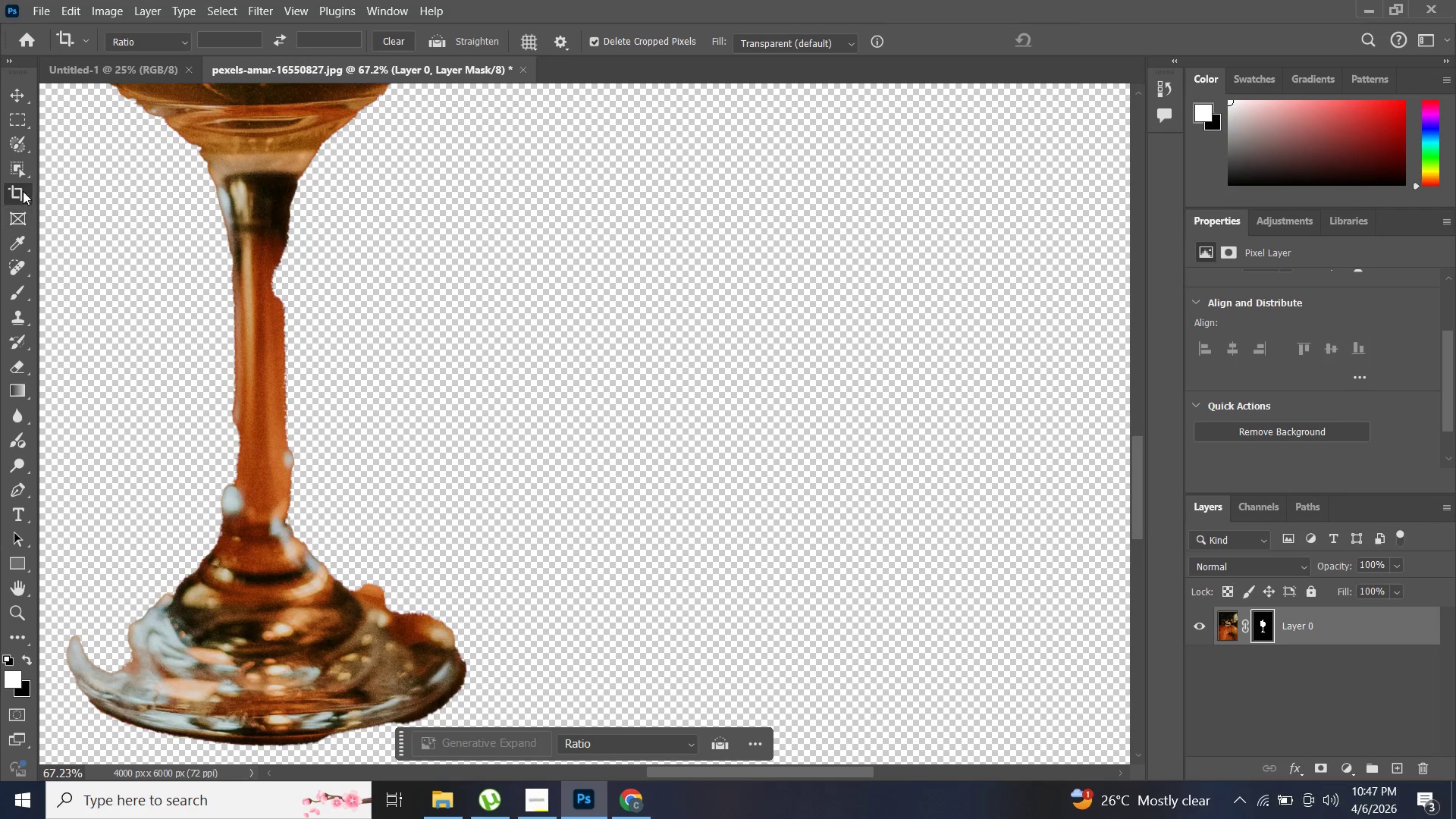 
scroll: coordinate [689, 607], scroll_direction: up, amount: 8.0
 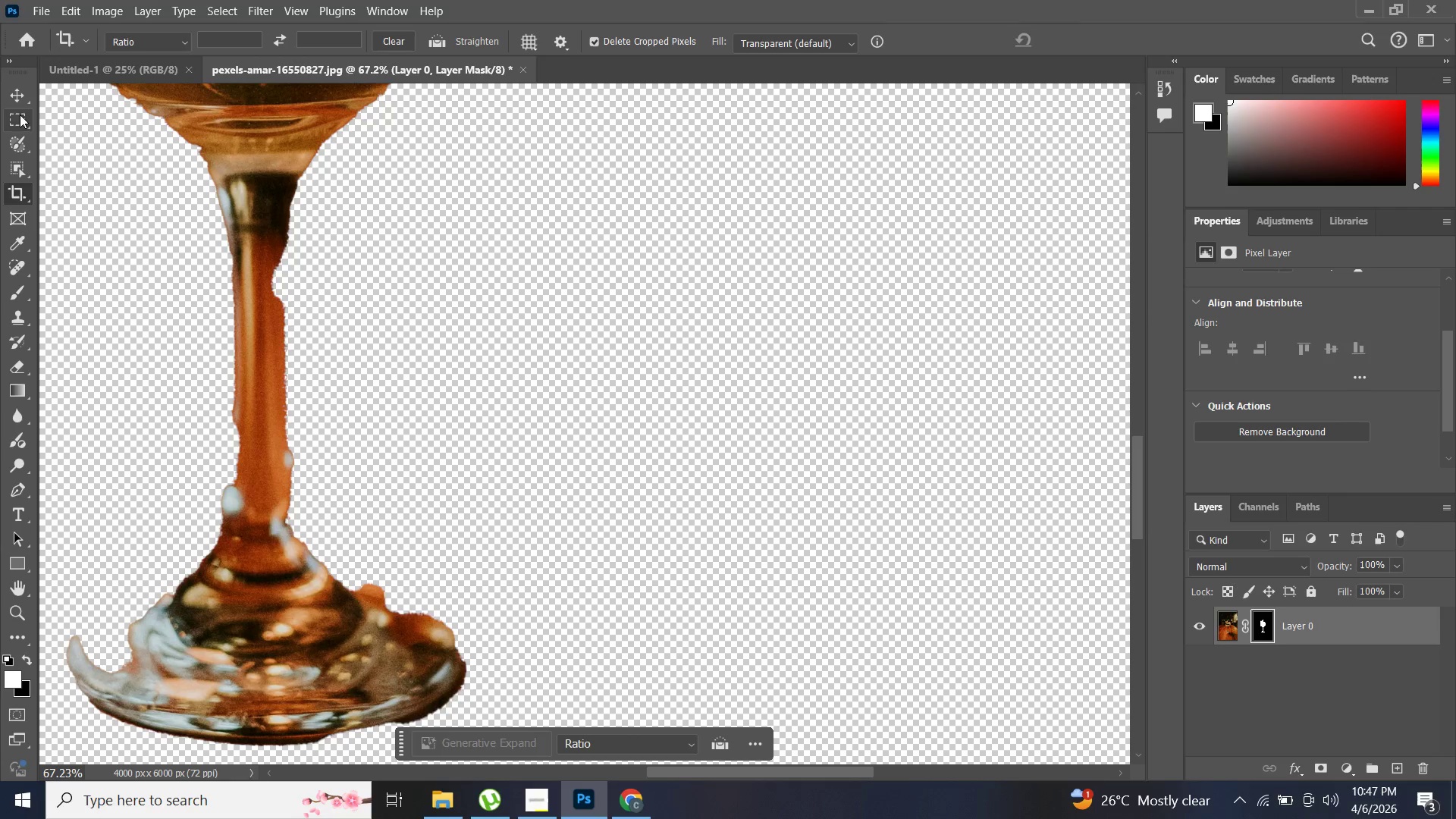 
key(P)
 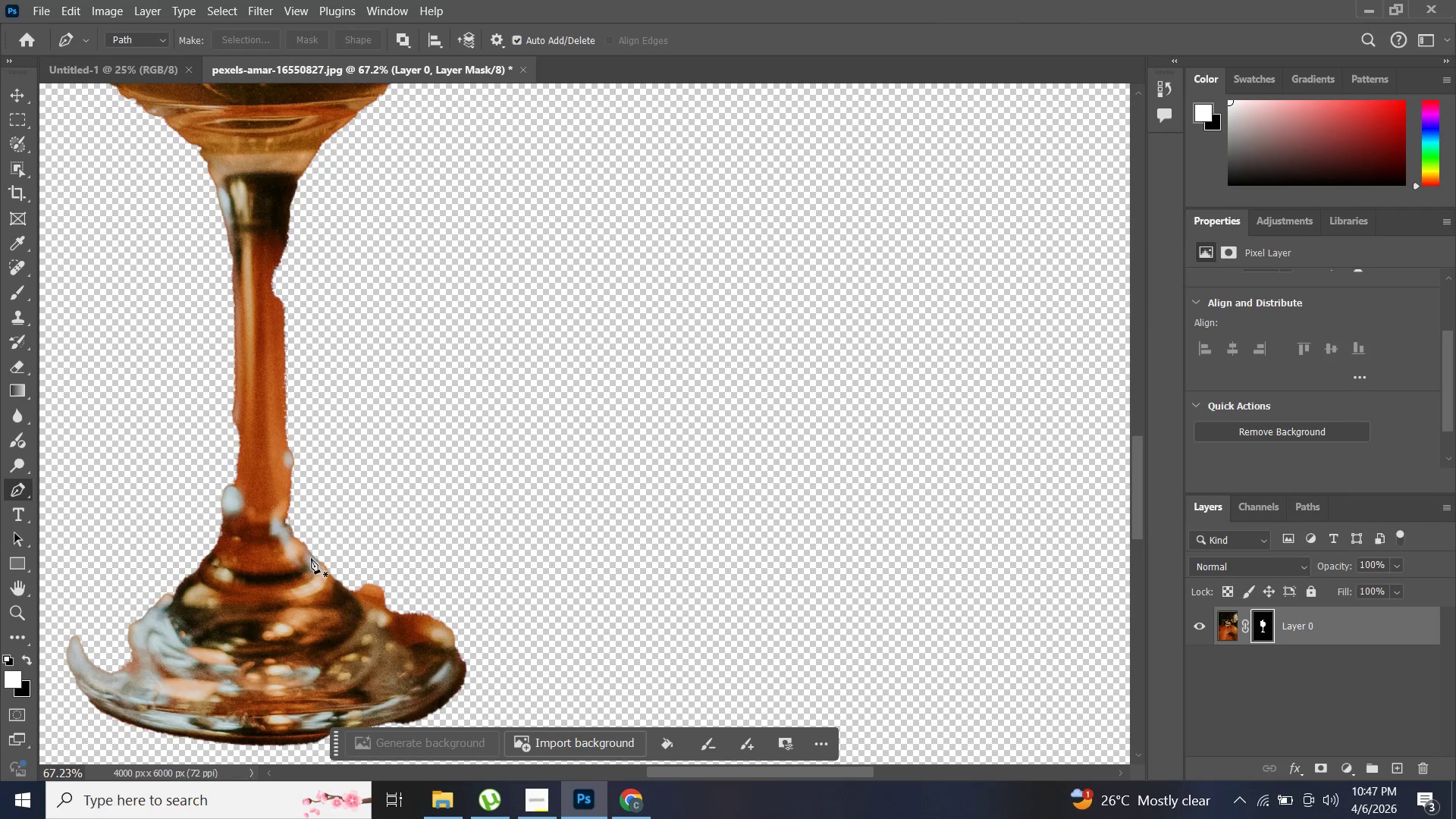 
left_click([359, 586])
 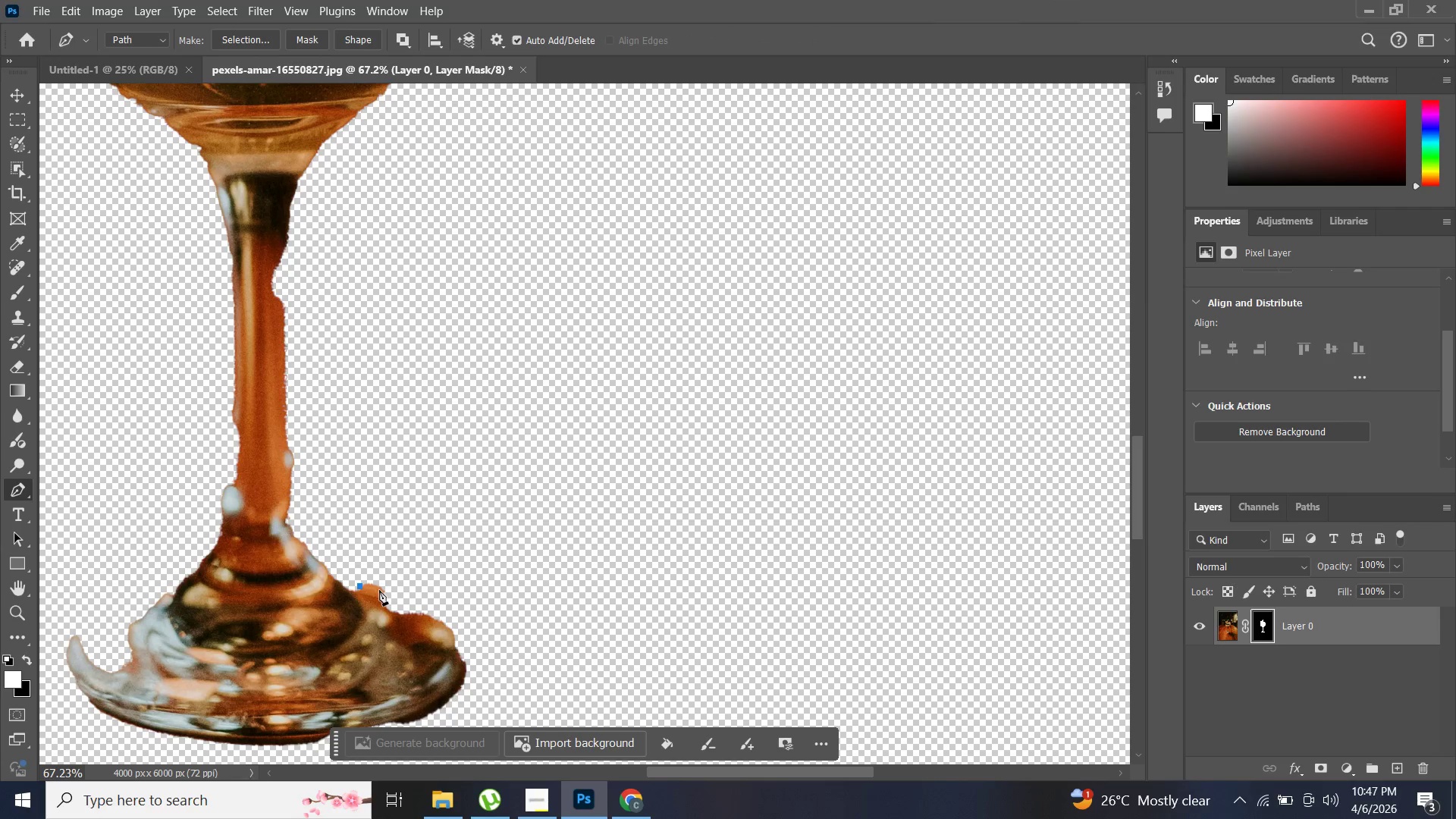 
left_click_drag(start_coordinate=[379, 591], to_coordinate=[388, 598])
 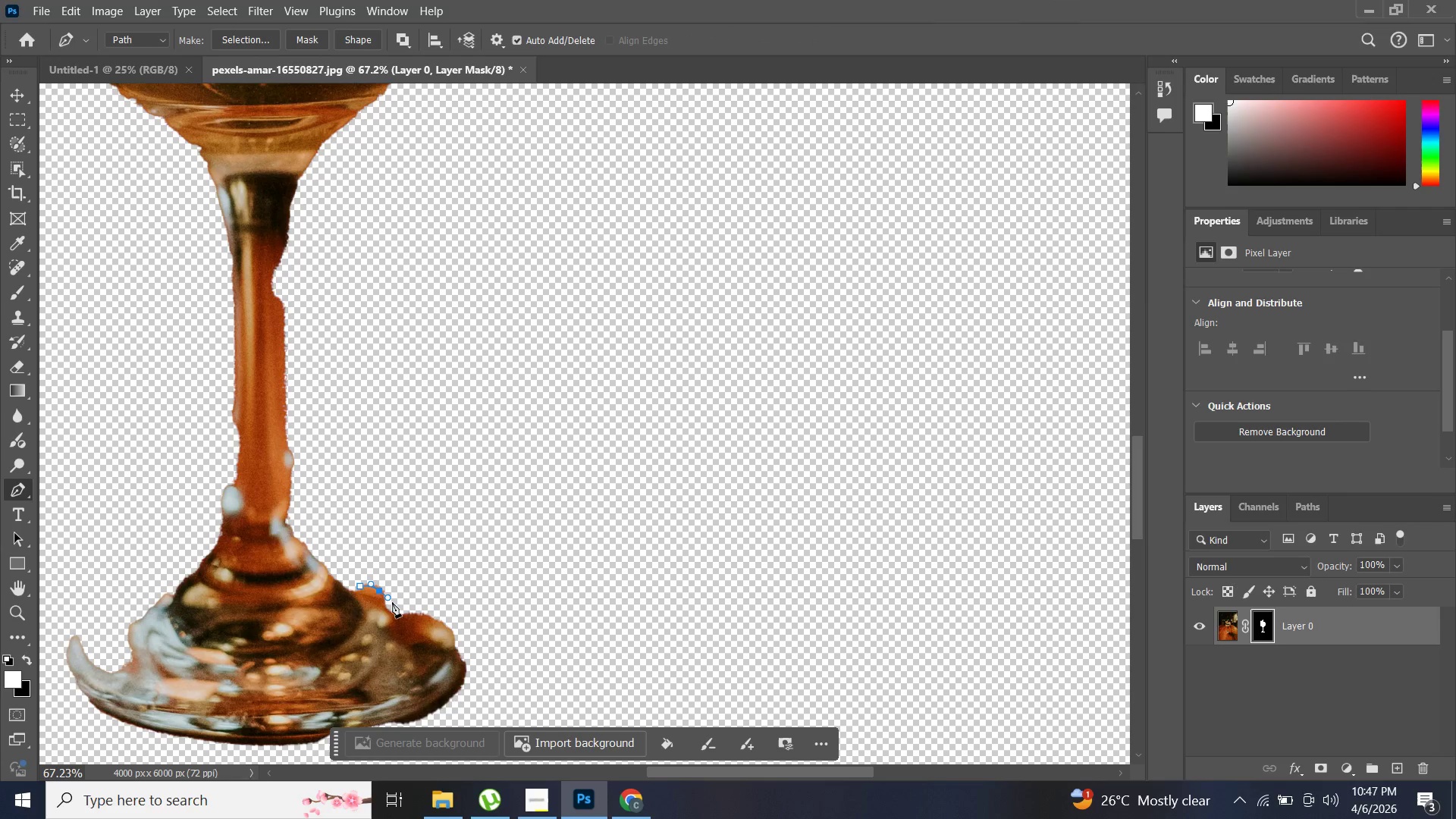 
key(Control+Z)
 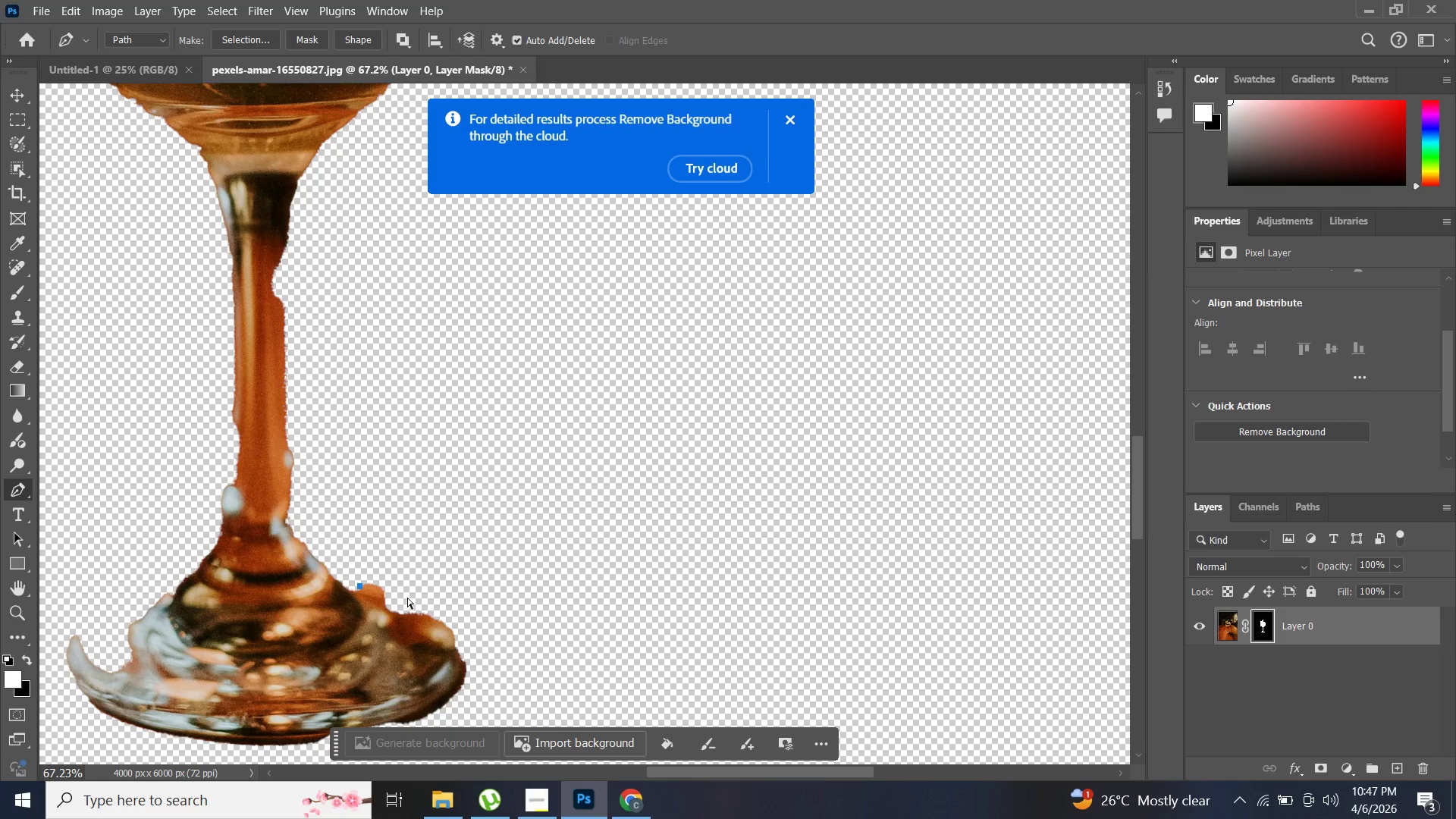 
key(Control+Z)
 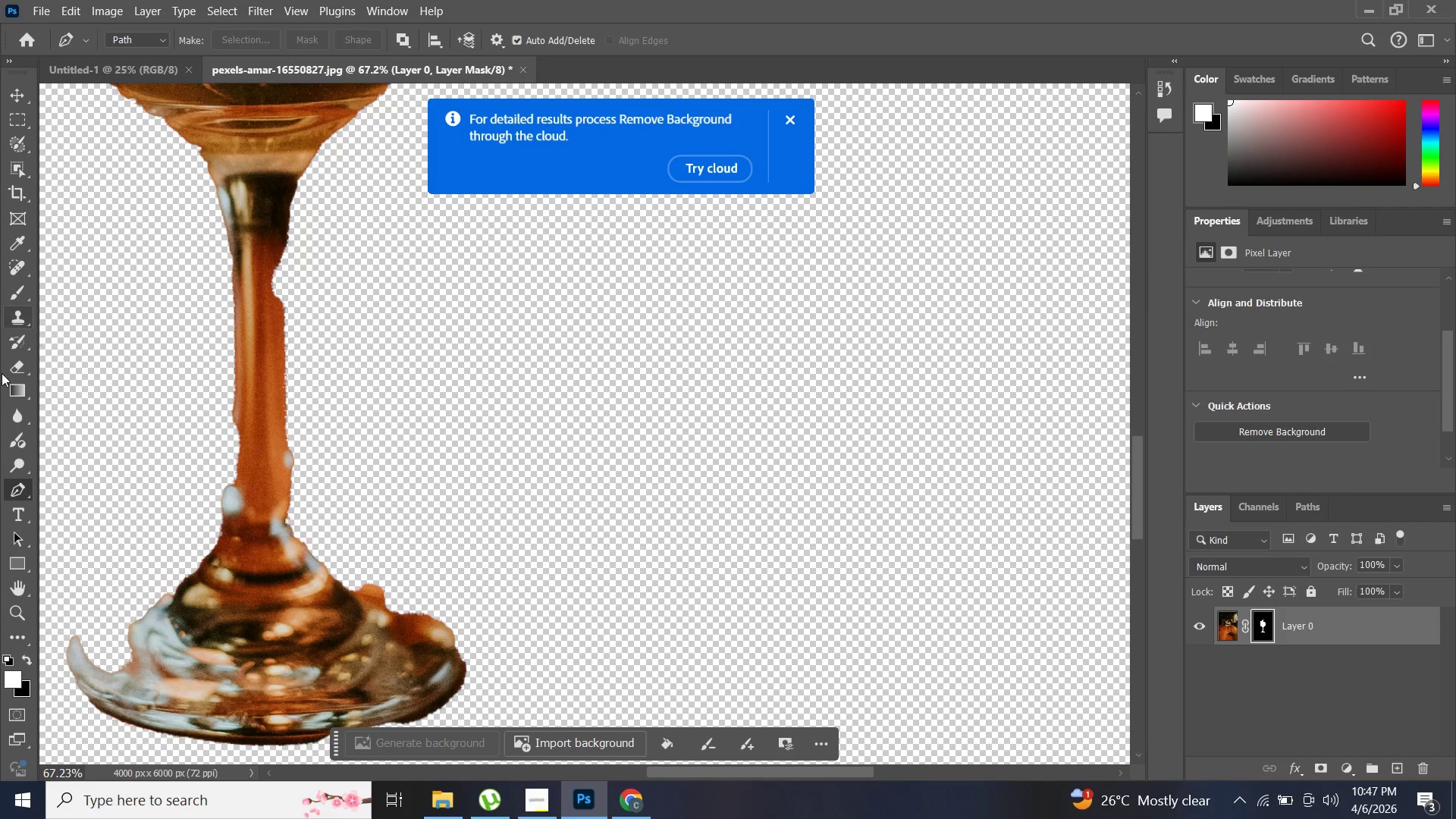 
left_click([14, 375])
 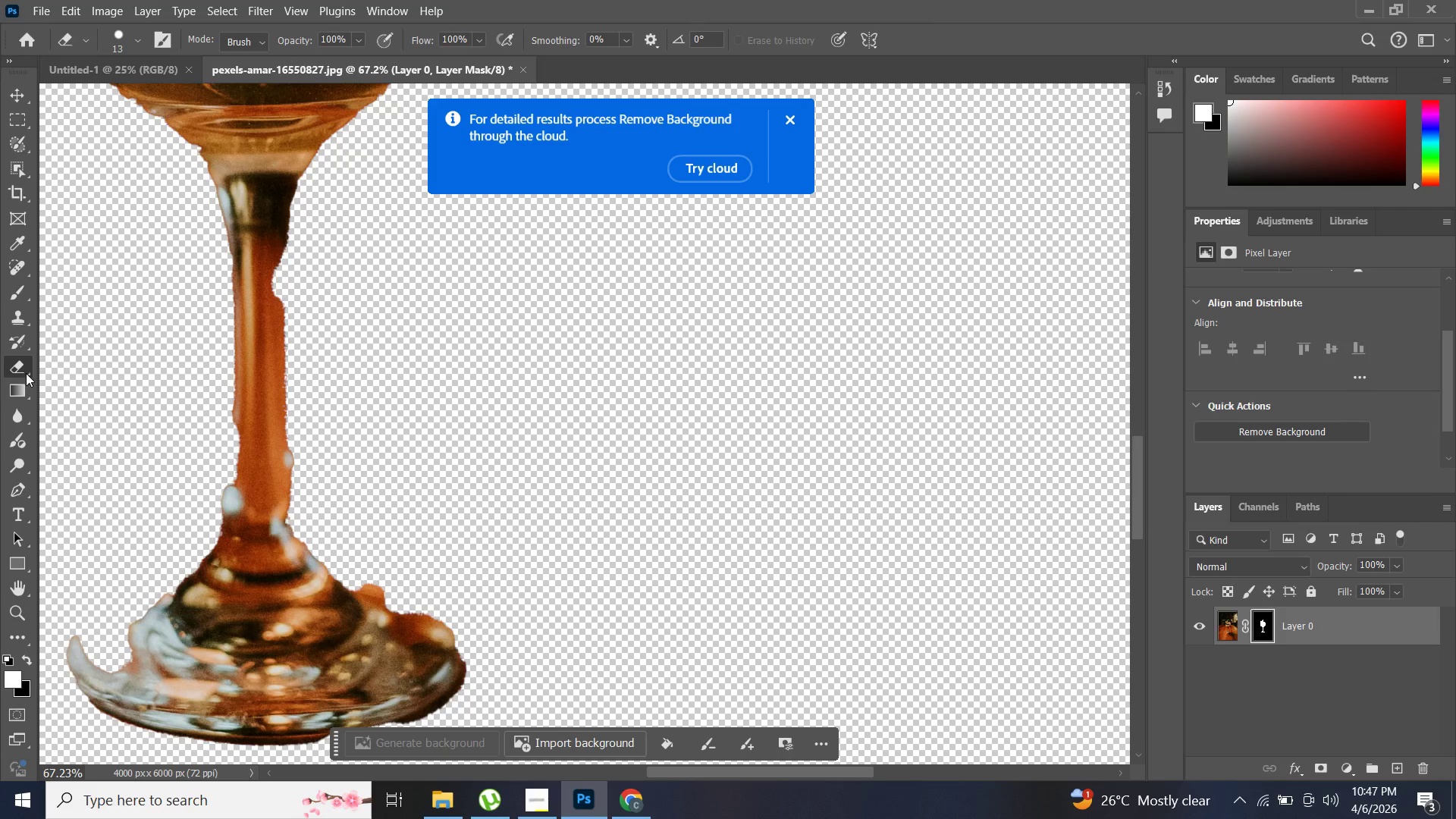 
right_click([26, 373])
 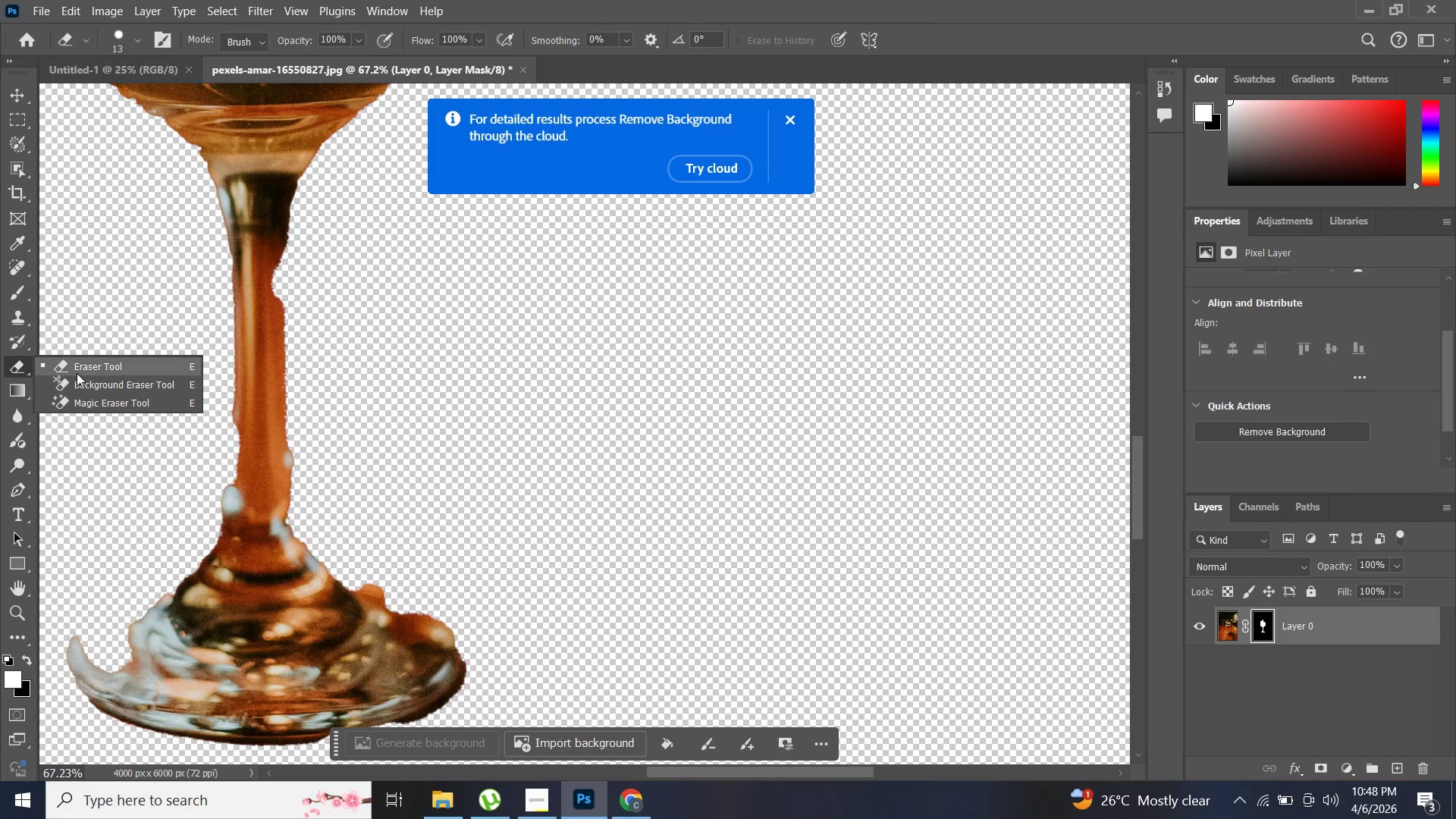 
left_click([77, 373])
 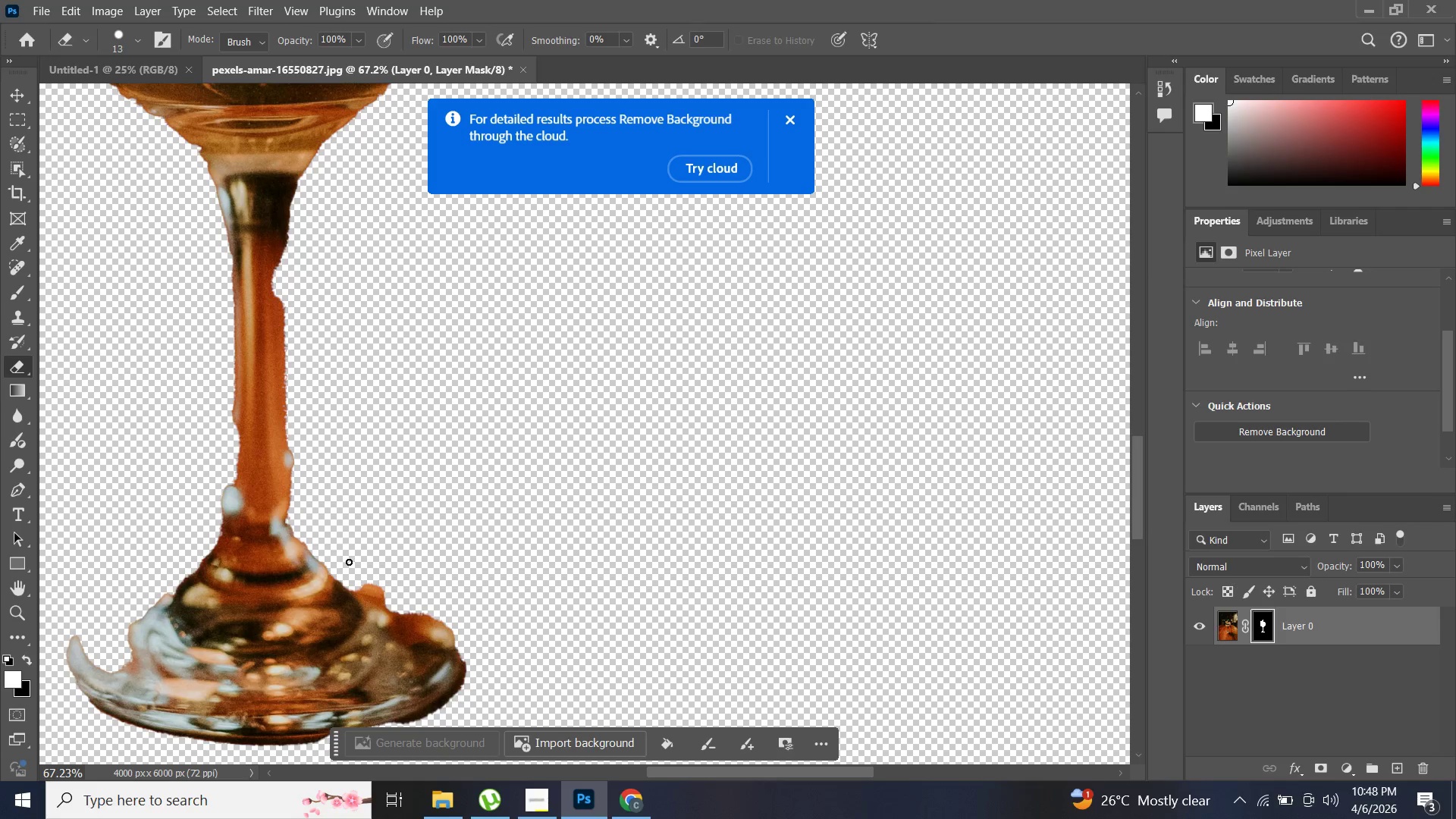 
left_click_drag(start_coordinate=[356, 576], to_coordinate=[375, 594])
 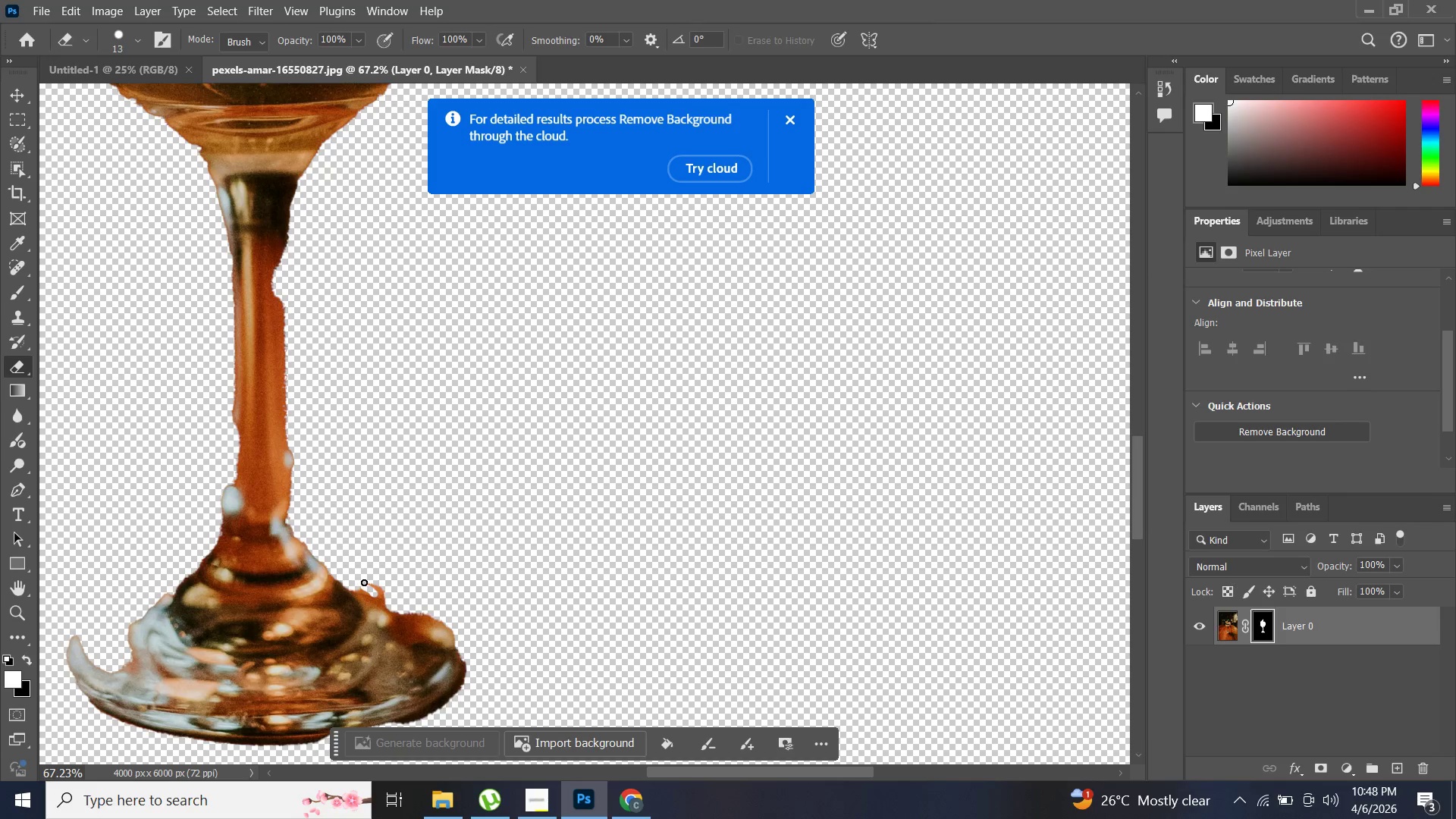 
left_click_drag(start_coordinate=[359, 580], to_coordinate=[382, 595])
 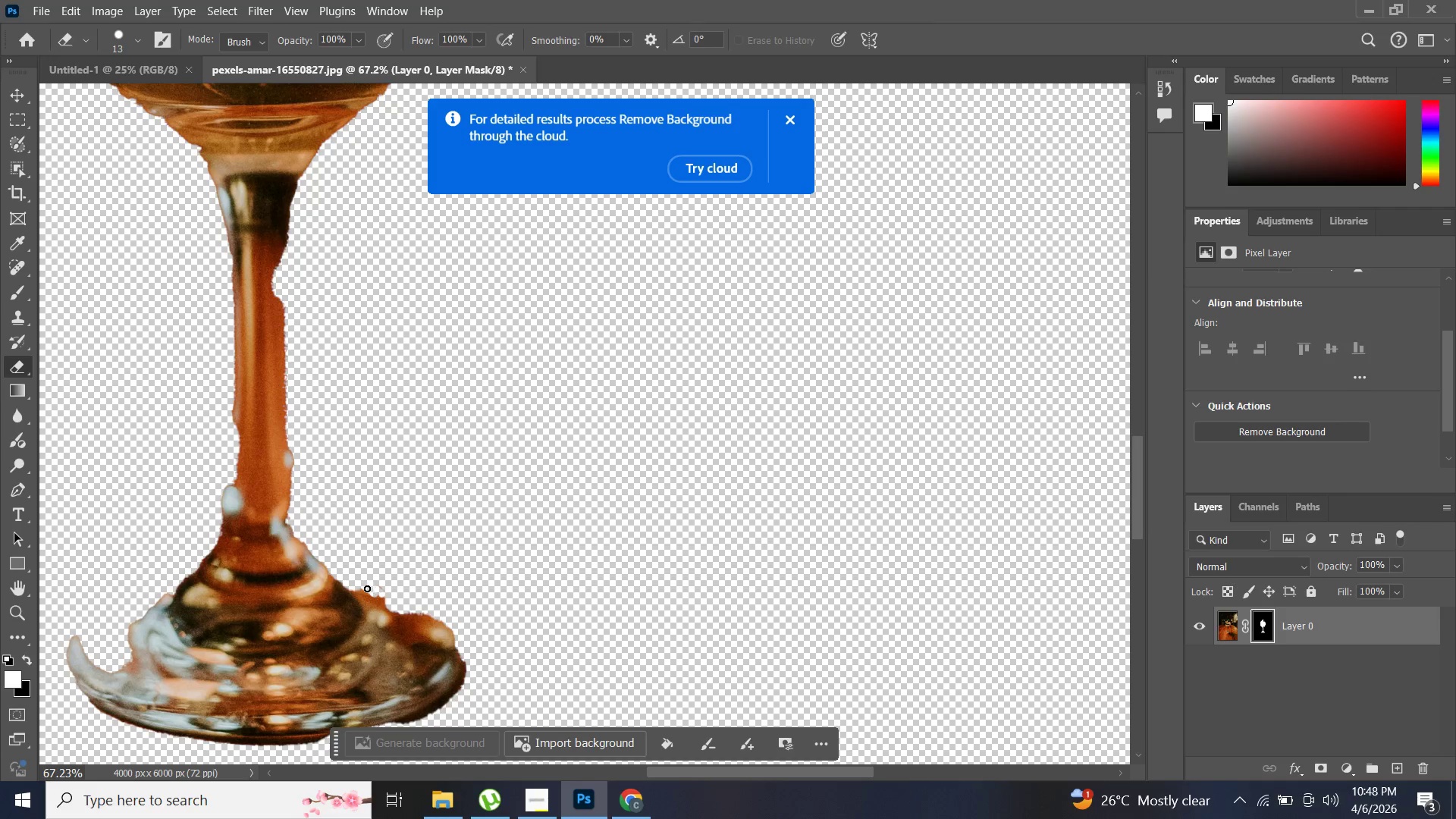 
left_click_drag(start_coordinate=[369, 590], to_coordinate=[381, 598])
 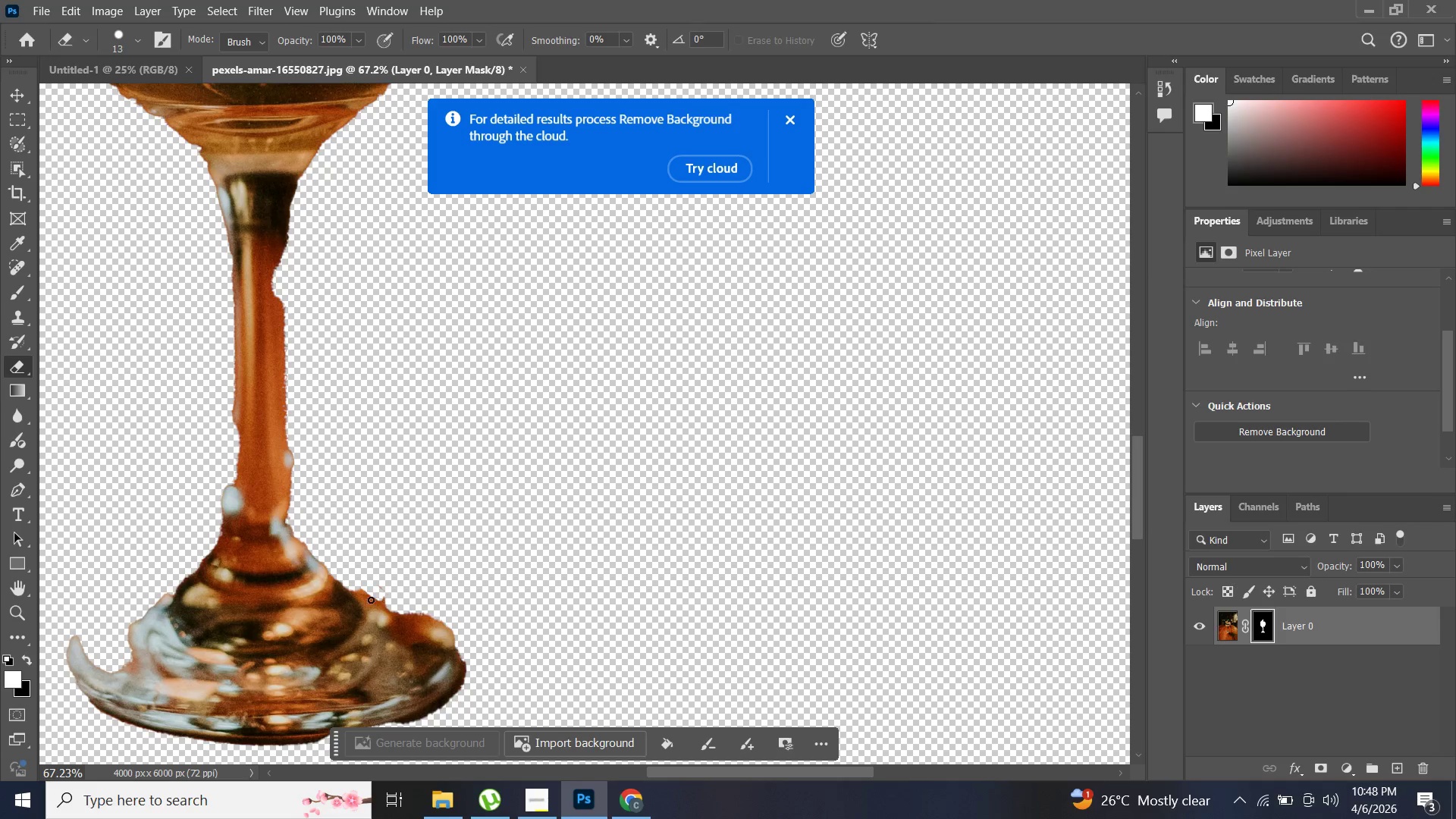 
left_click_drag(start_coordinate=[368, 598], to_coordinate=[383, 606])
 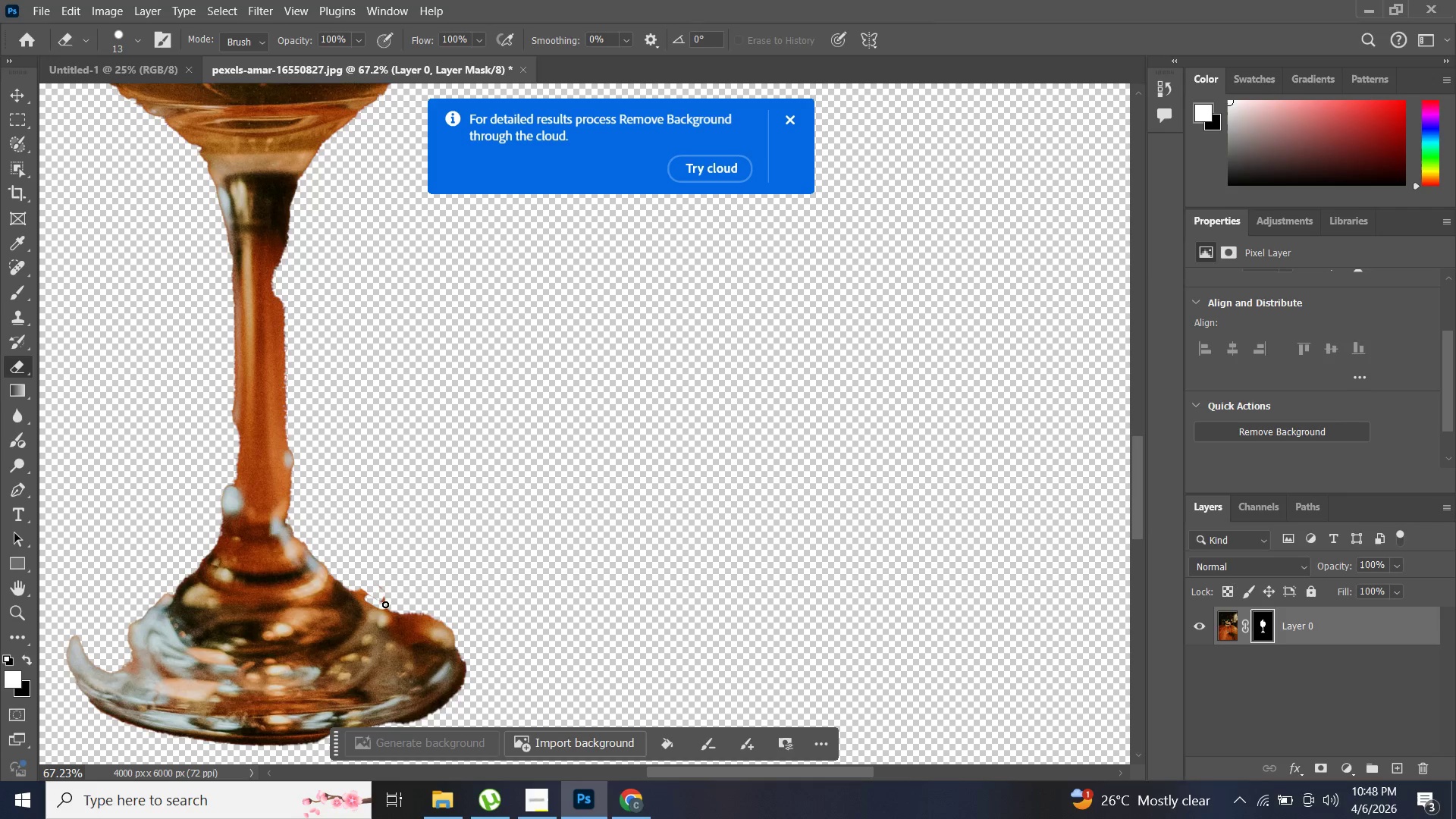 
left_click_drag(start_coordinate=[378, 601], to_coordinate=[391, 607])
 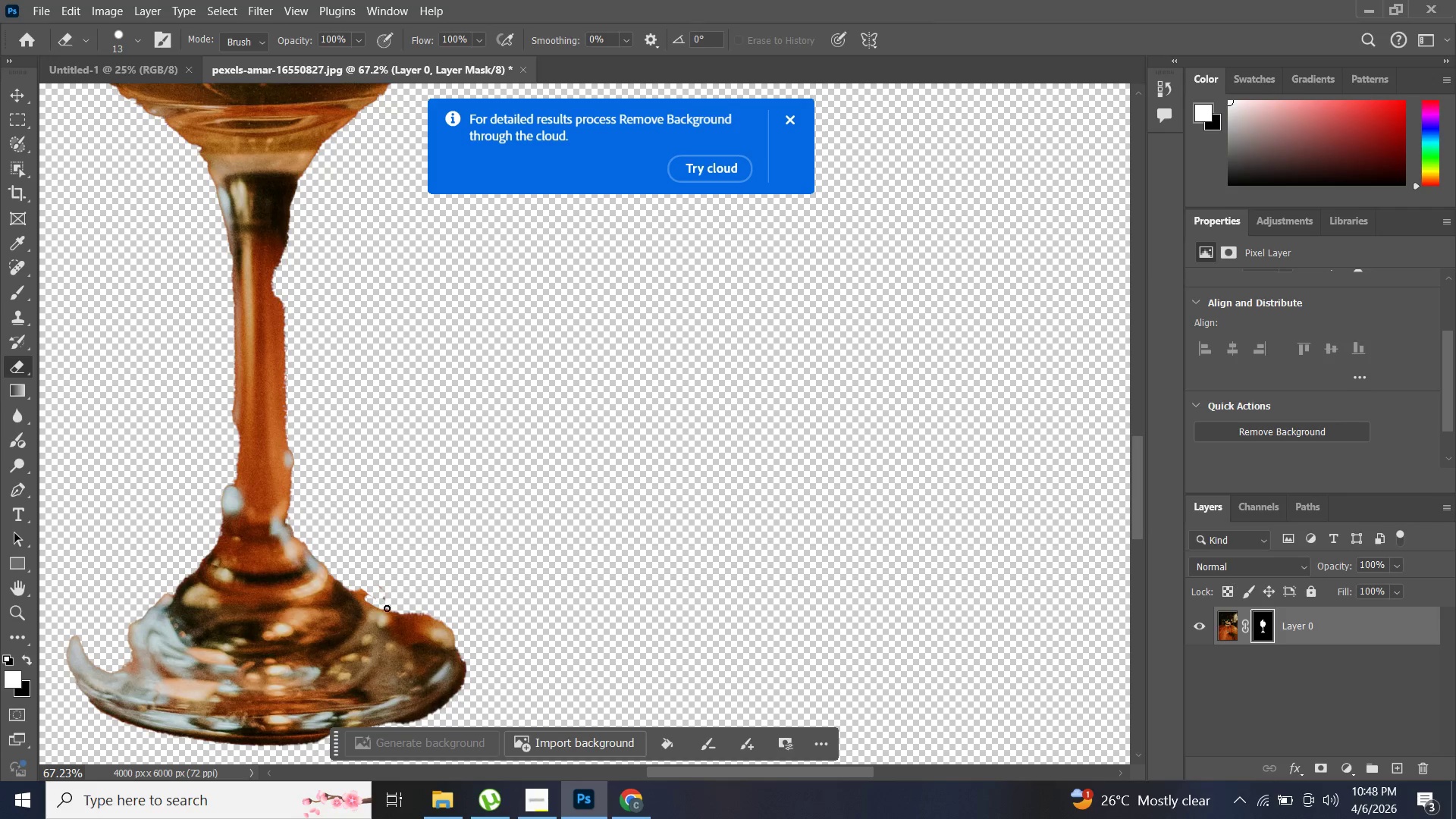 
left_click_drag(start_coordinate=[382, 604], to_coordinate=[461, 649])
 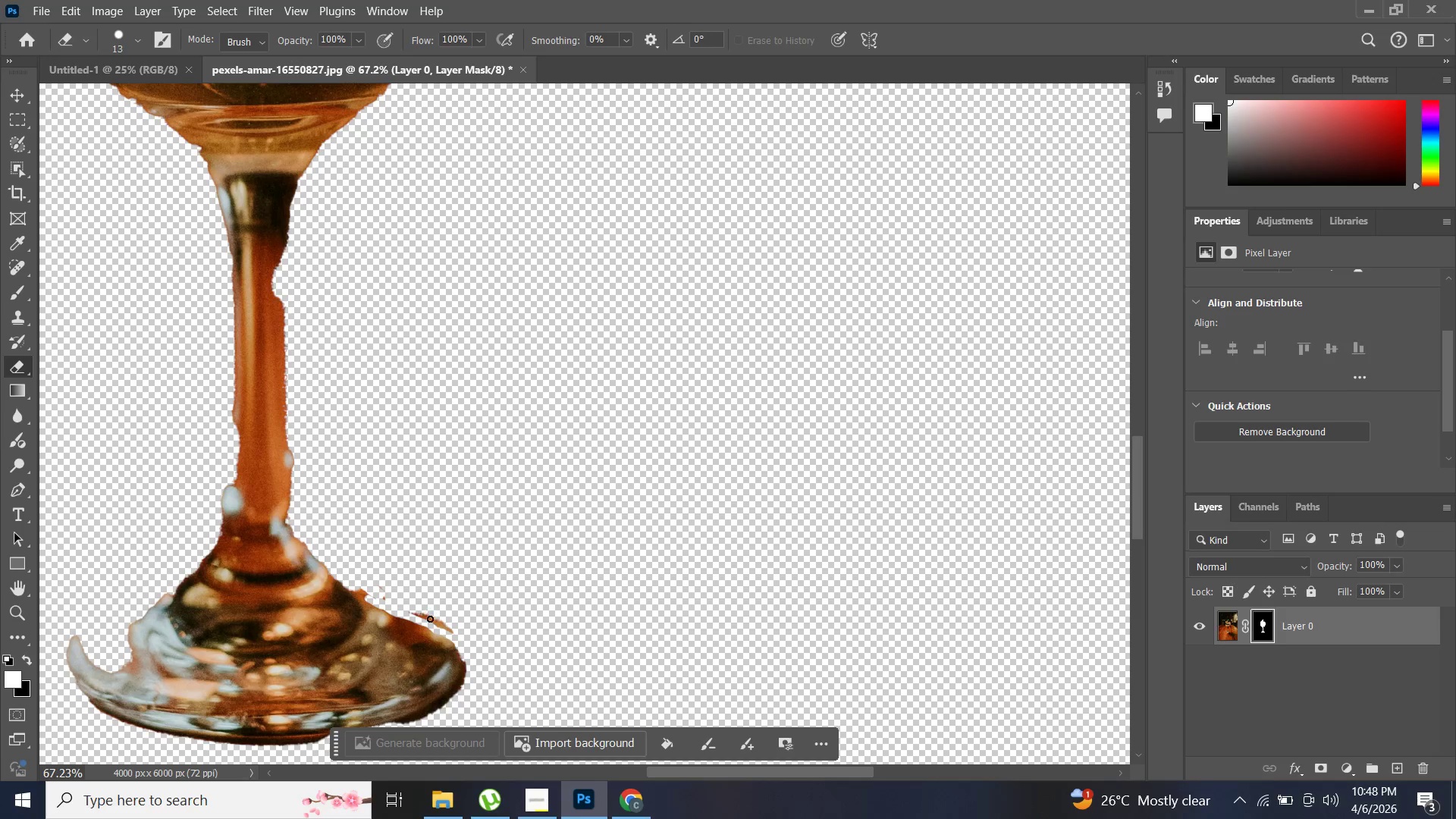 
left_click_drag(start_coordinate=[422, 613], to_coordinate=[448, 631])
 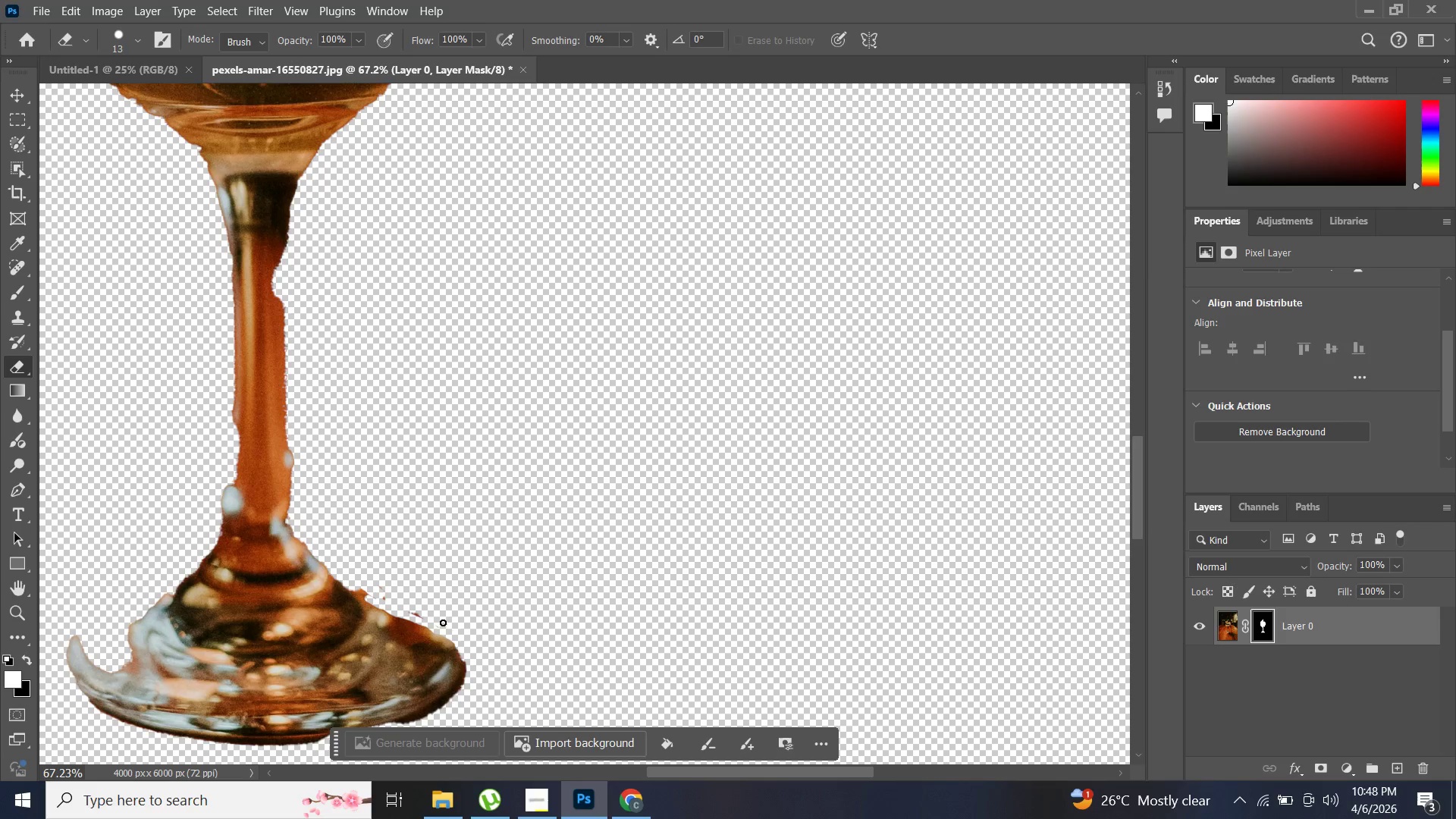 
left_click_drag(start_coordinate=[435, 620], to_coordinate=[443, 623])
 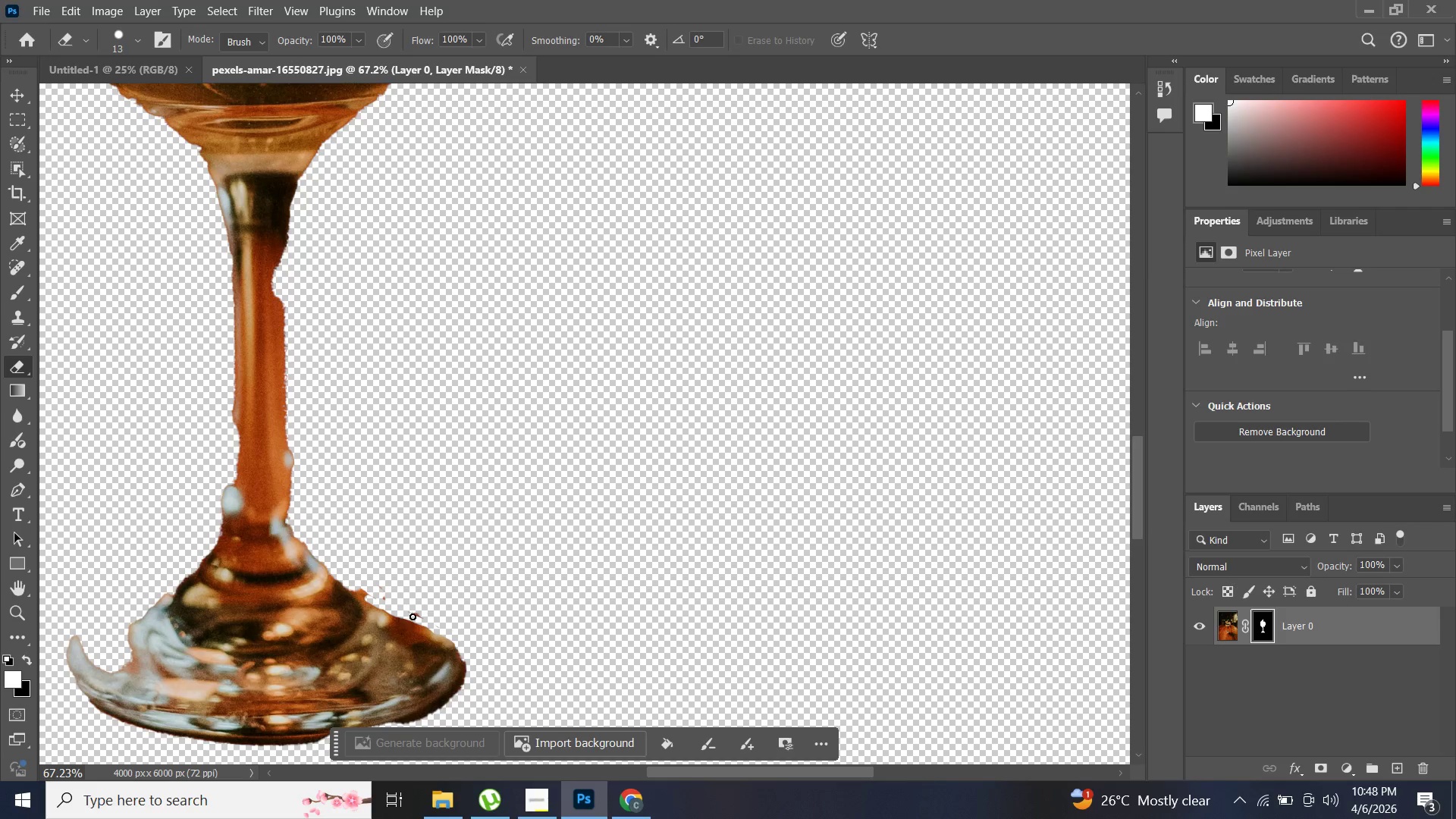 
left_click_drag(start_coordinate=[408, 612], to_coordinate=[430, 623])
 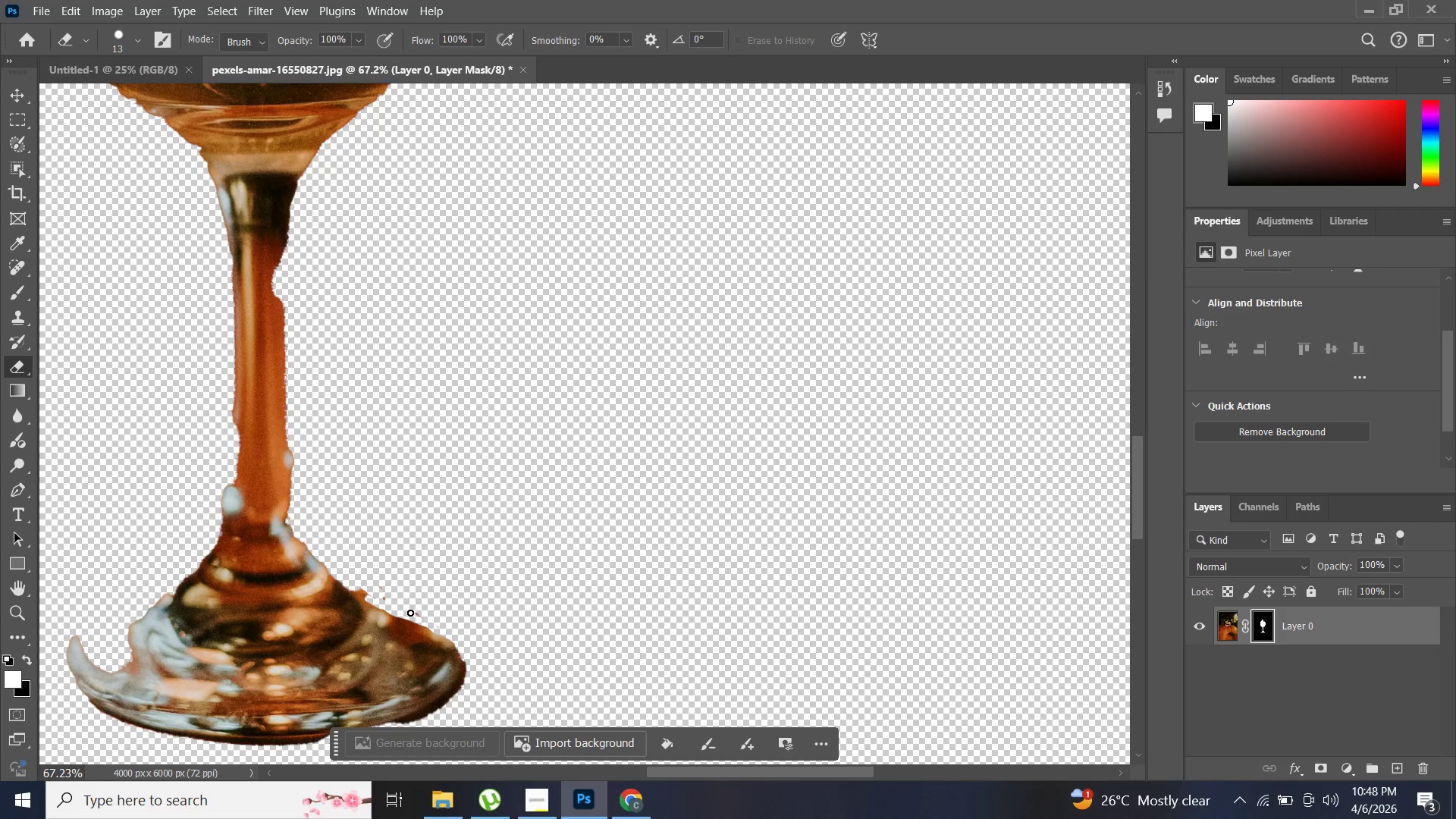 
left_click_drag(start_coordinate=[410, 613], to_coordinate=[422, 618])
 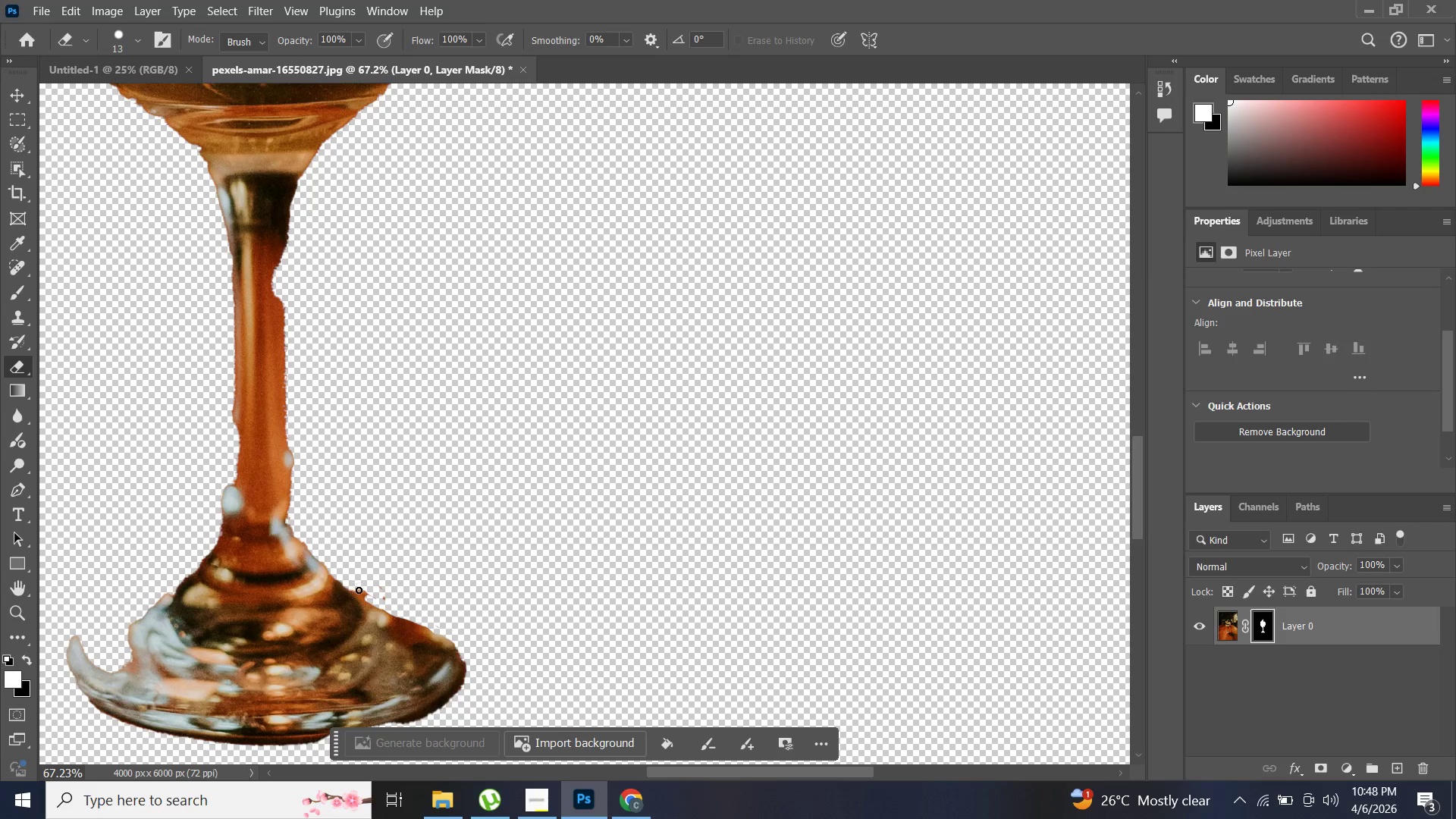 
left_click_drag(start_coordinate=[356, 587], to_coordinate=[367, 594])
 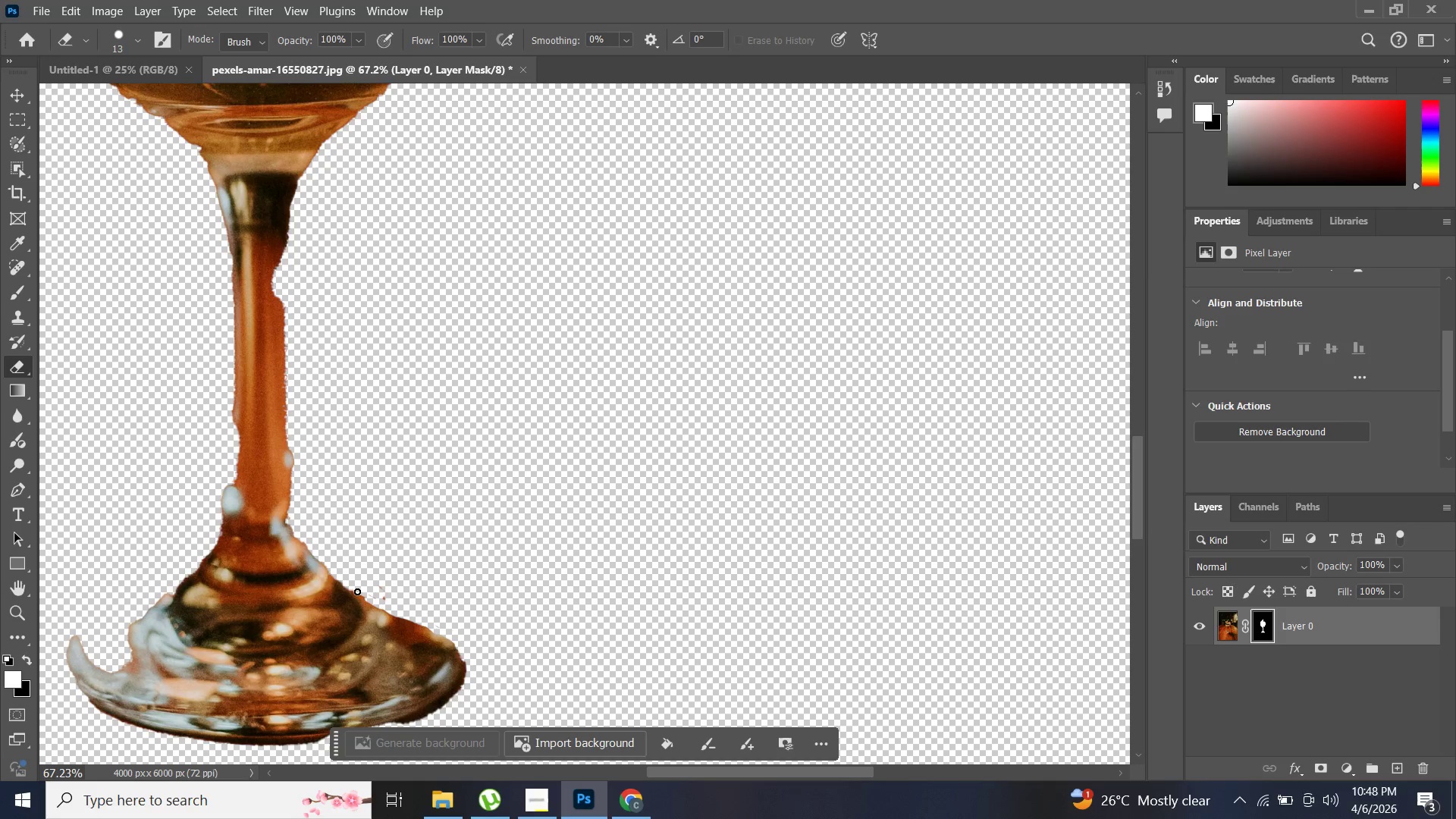 
left_click_drag(start_coordinate=[357, 592], to_coordinate=[362, 592])
 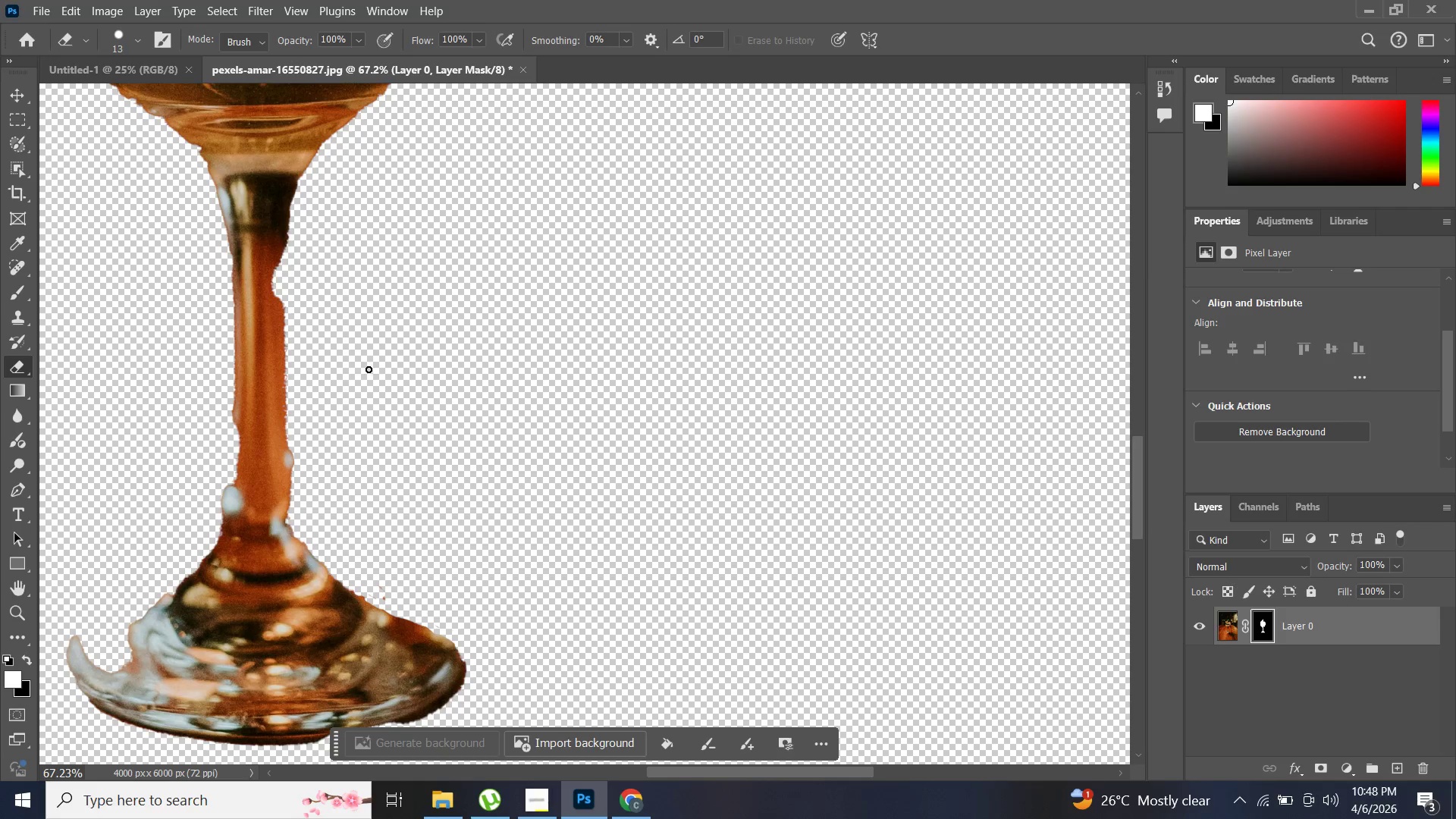 
key(Control+ControlLeft)
 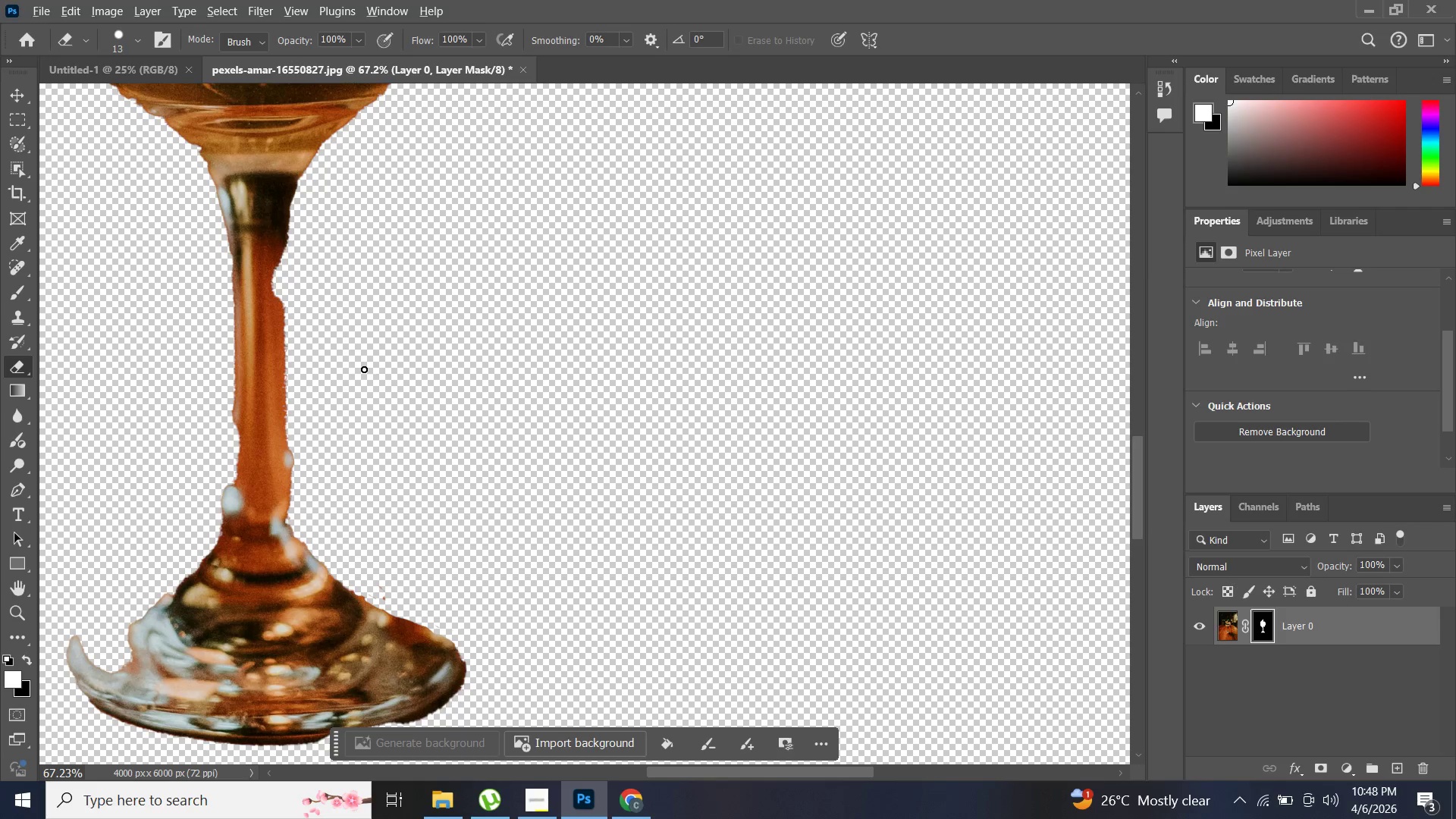 
hold_key(key=AltLeft, duration=1.5)
 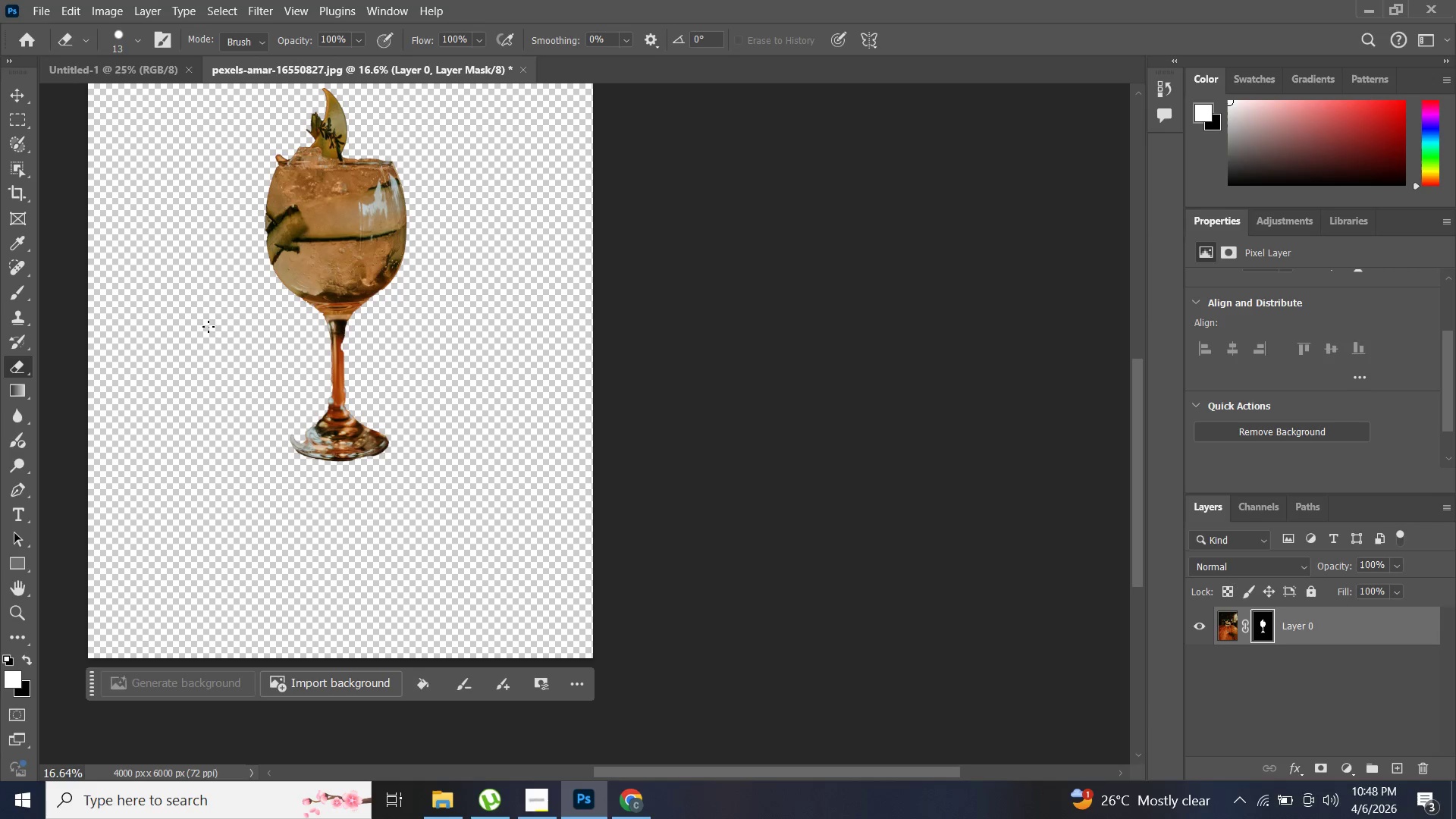 
hold_key(key=AltLeft, duration=0.33)
 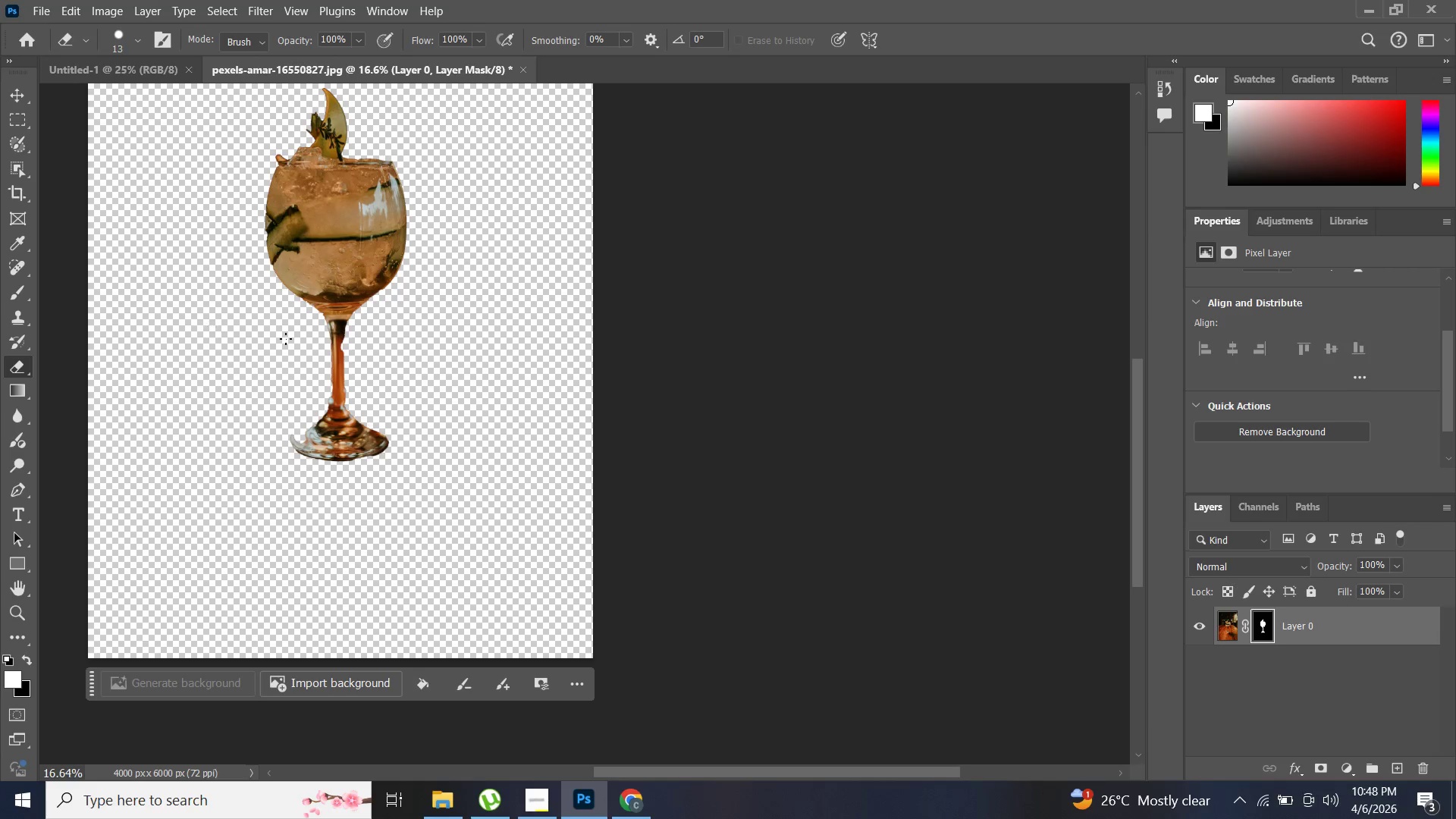 
scroll: coordinate [364, 368], scroll_direction: down, amount: 15.0
 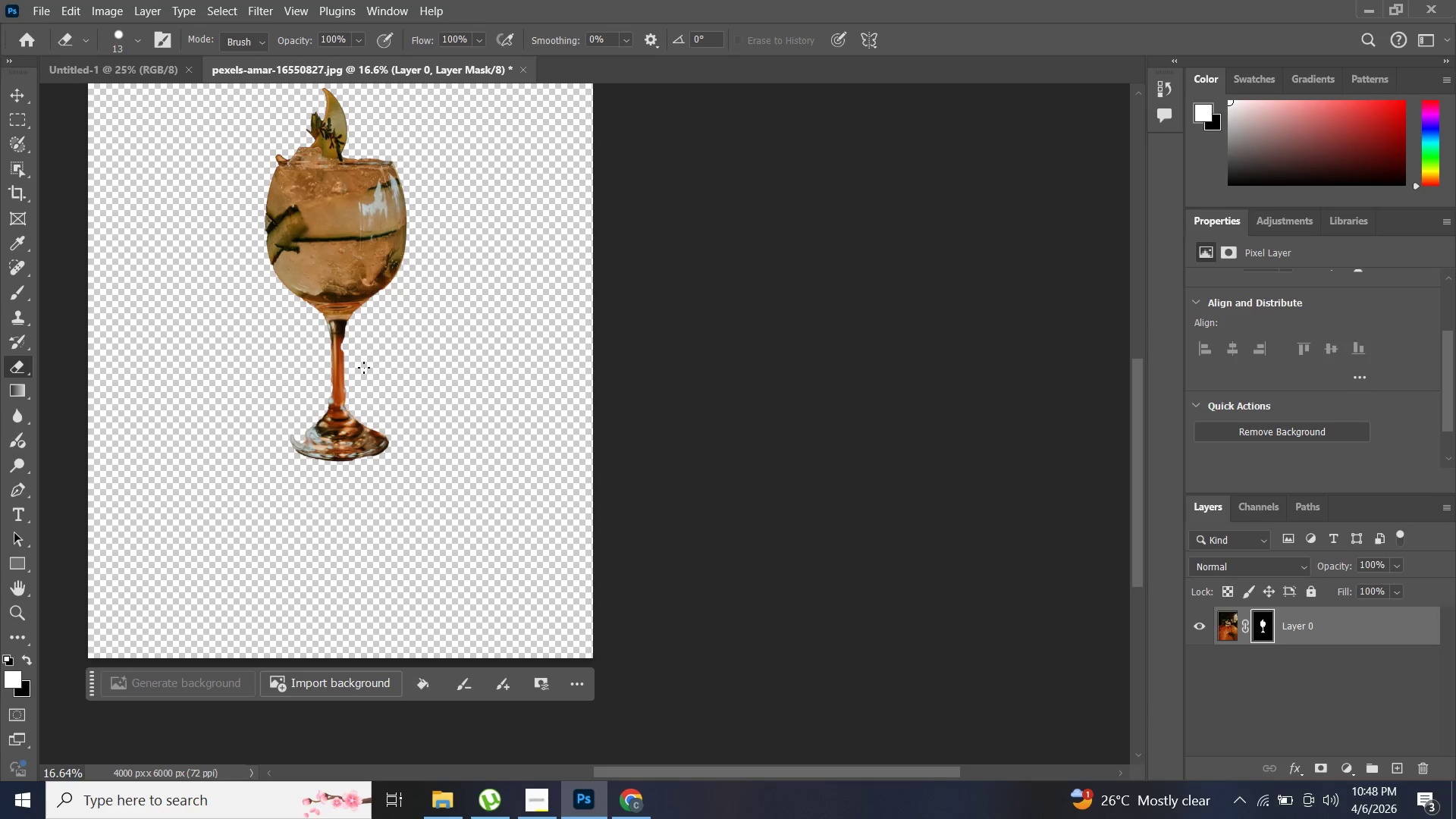 
hold_key(key=AltLeft, duration=1.44)
scroll: coordinate [345, 347], scroll_direction: up, amount: 17.0
 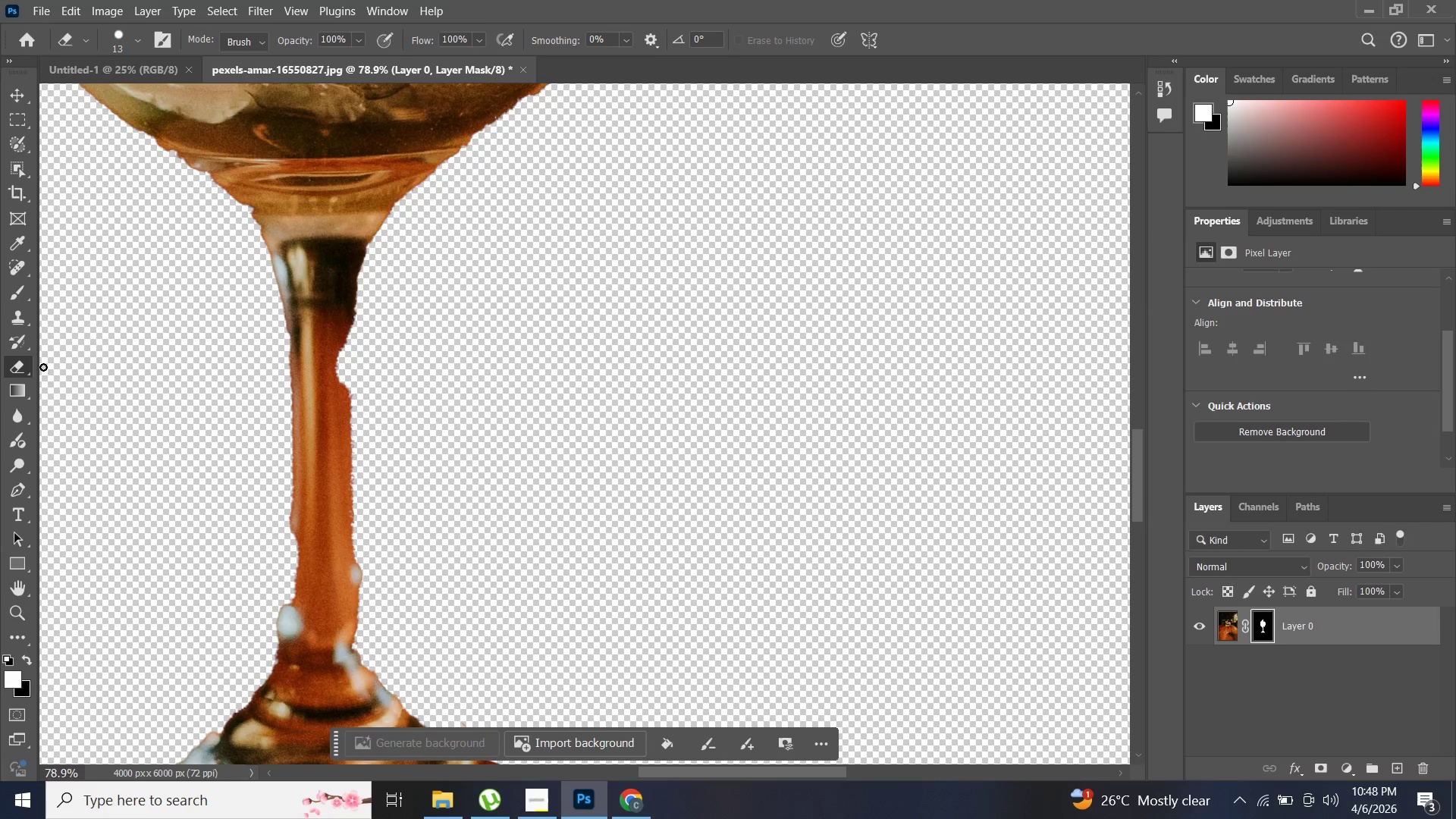 
right_click([32, 369])
 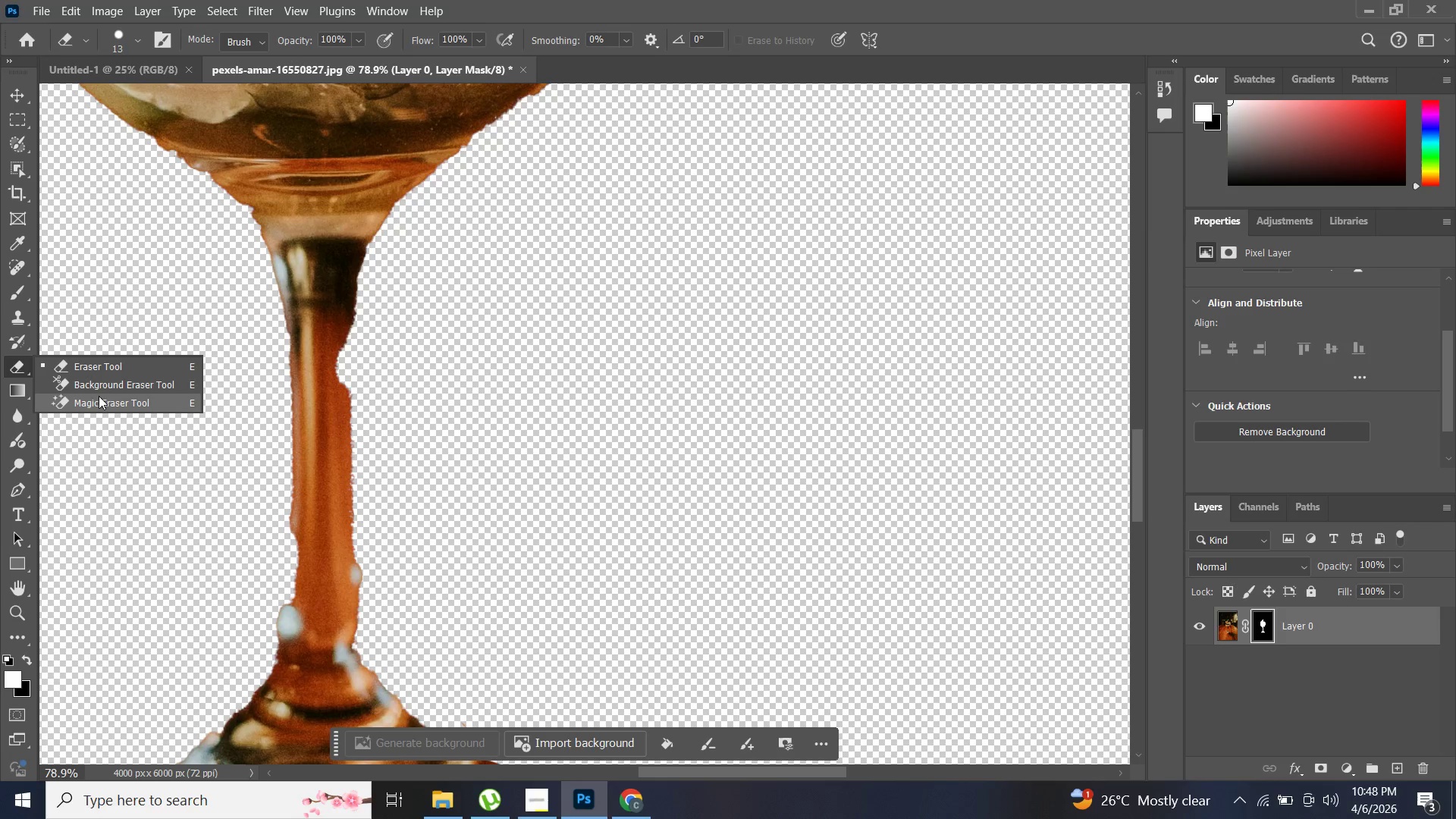 
hold_key(key=AltLeft, duration=1.3)
left_click_drag(start_coordinate=[804, 360], to_coordinate=[748, 325])
 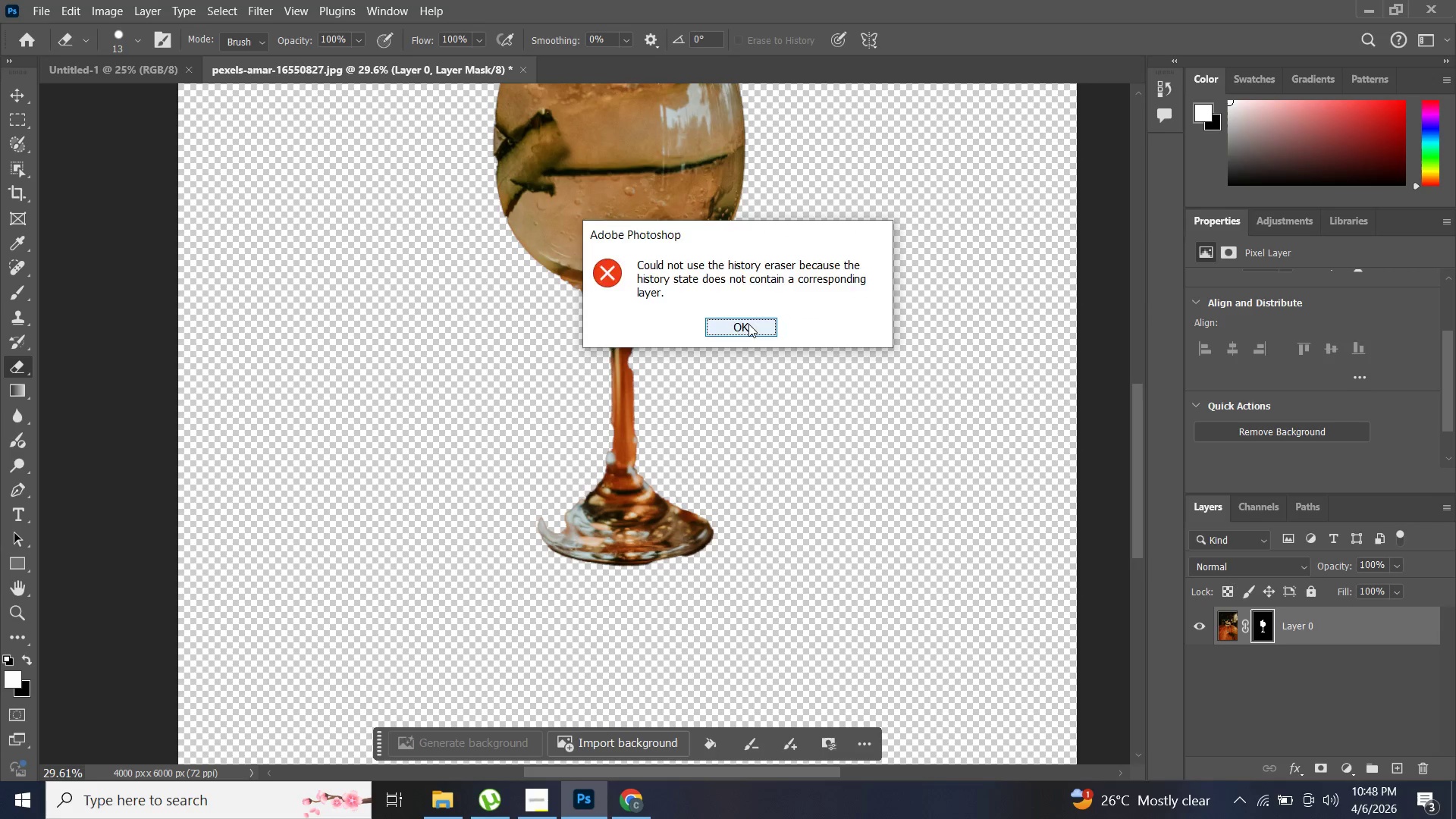 
scroll: coordinate [804, 359], scroll_direction: down, amount: 21.0
 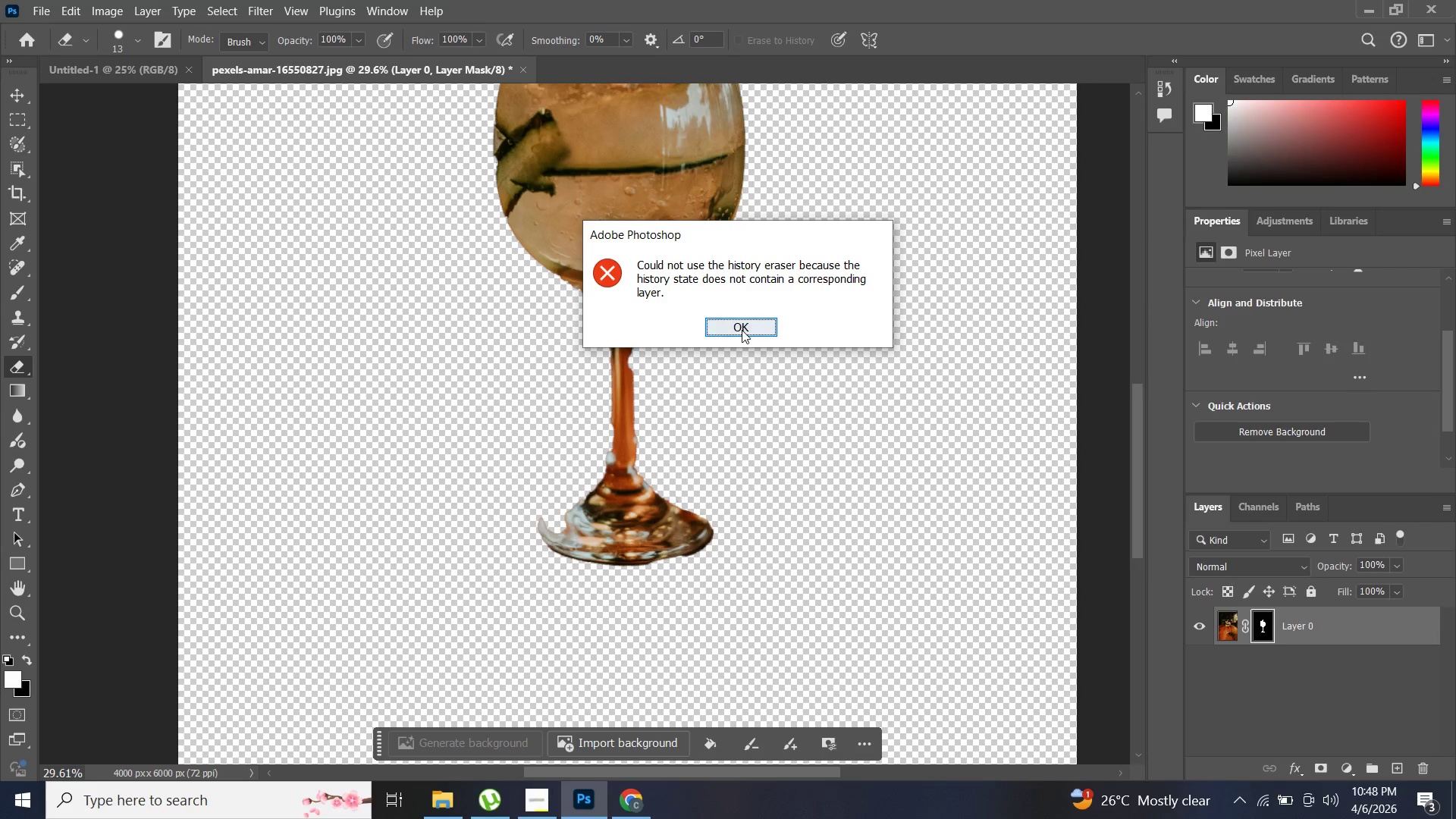 
left_click([748, 324])